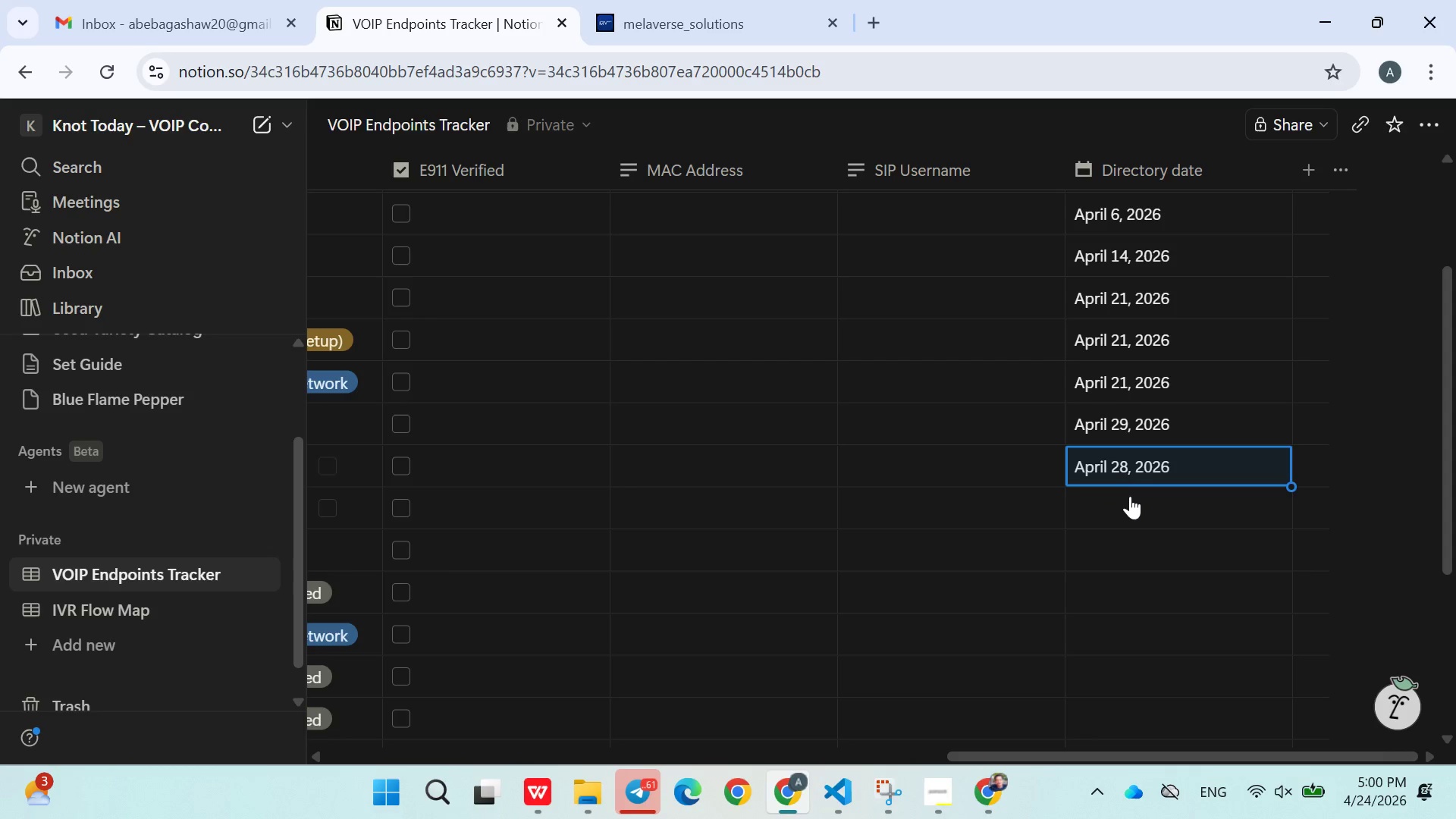 
left_click([1130, 496])
 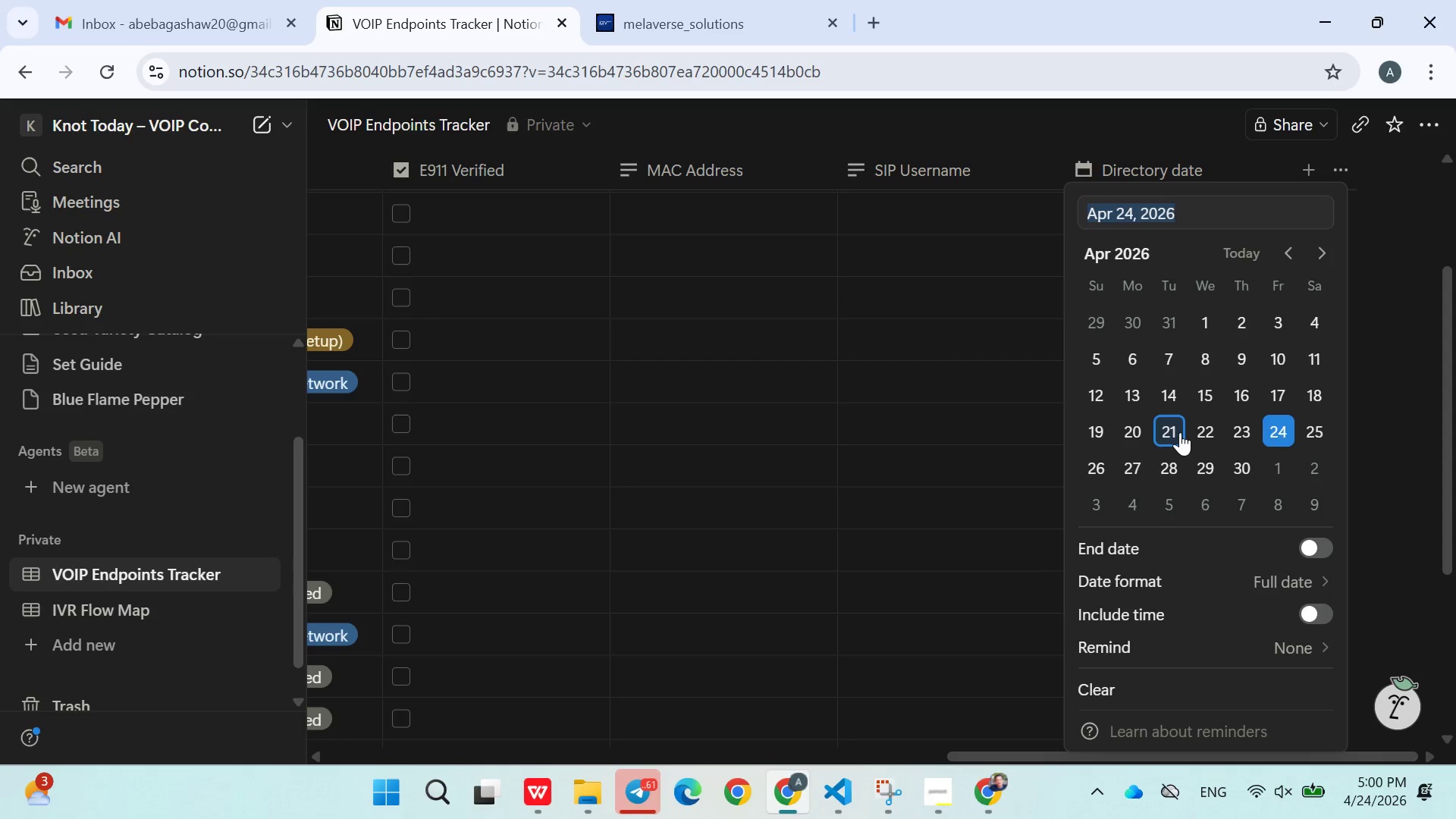 
left_click([1180, 432])
 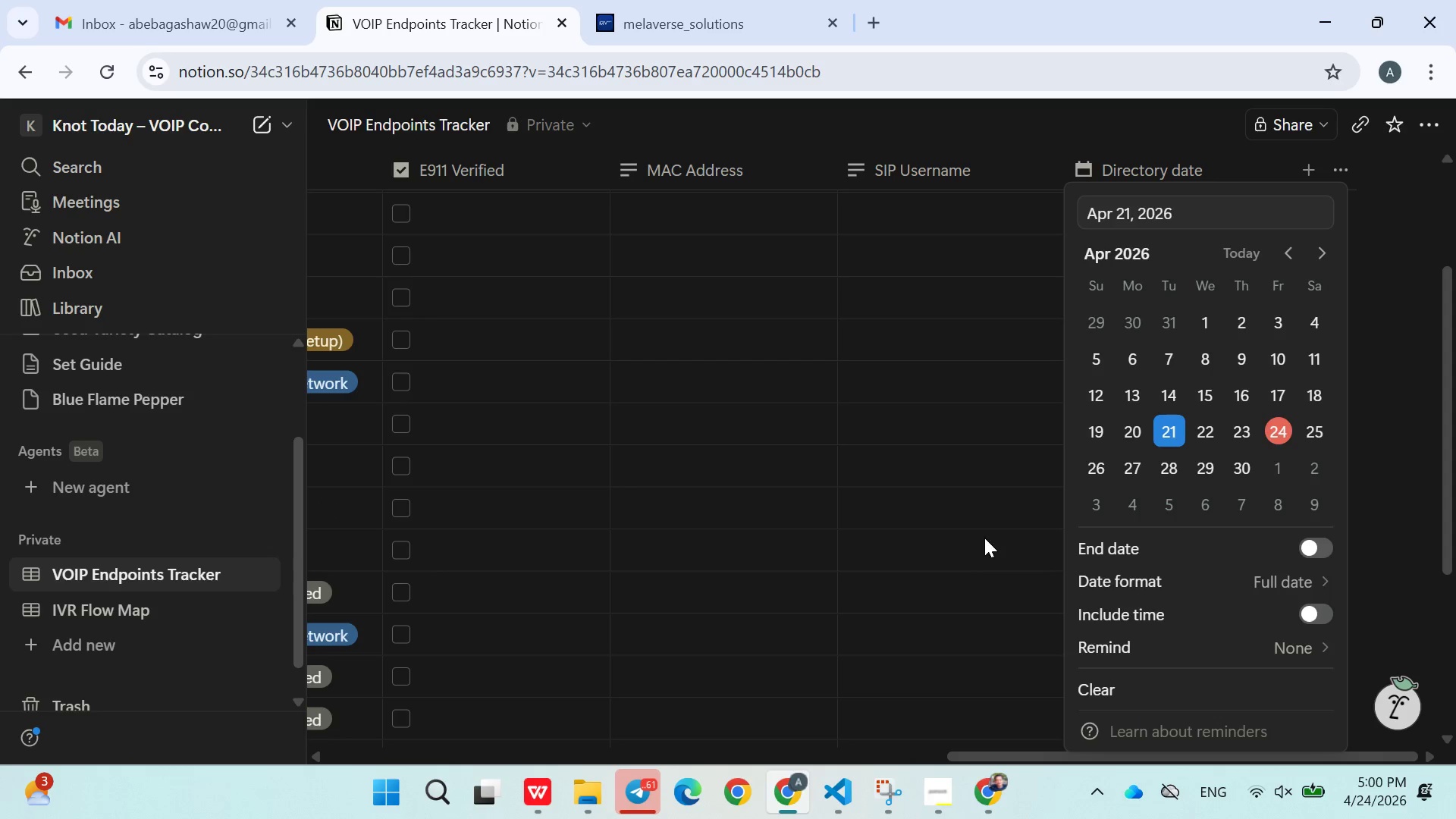 
left_click([984, 538])
 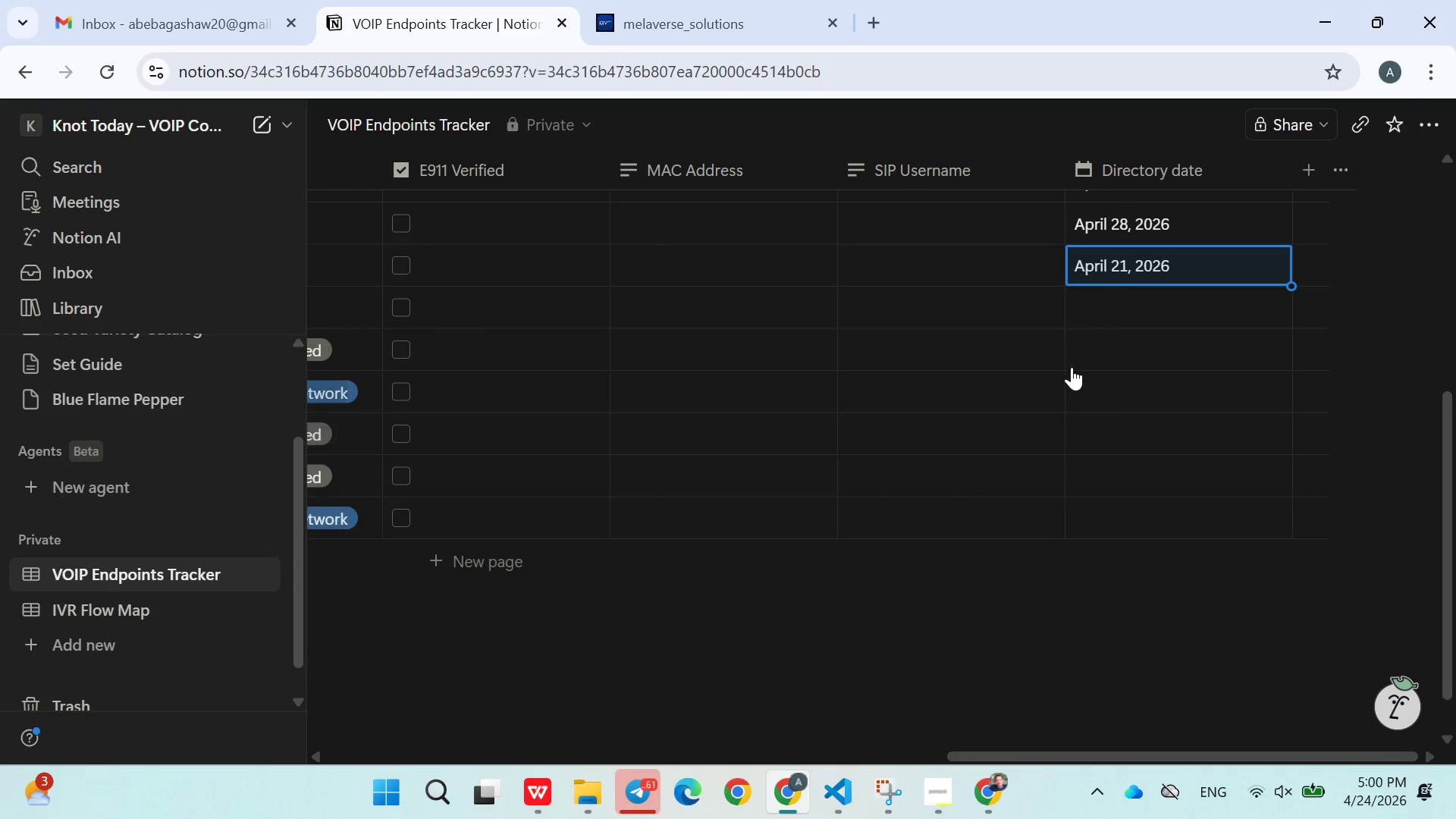 
left_click([1118, 302])
 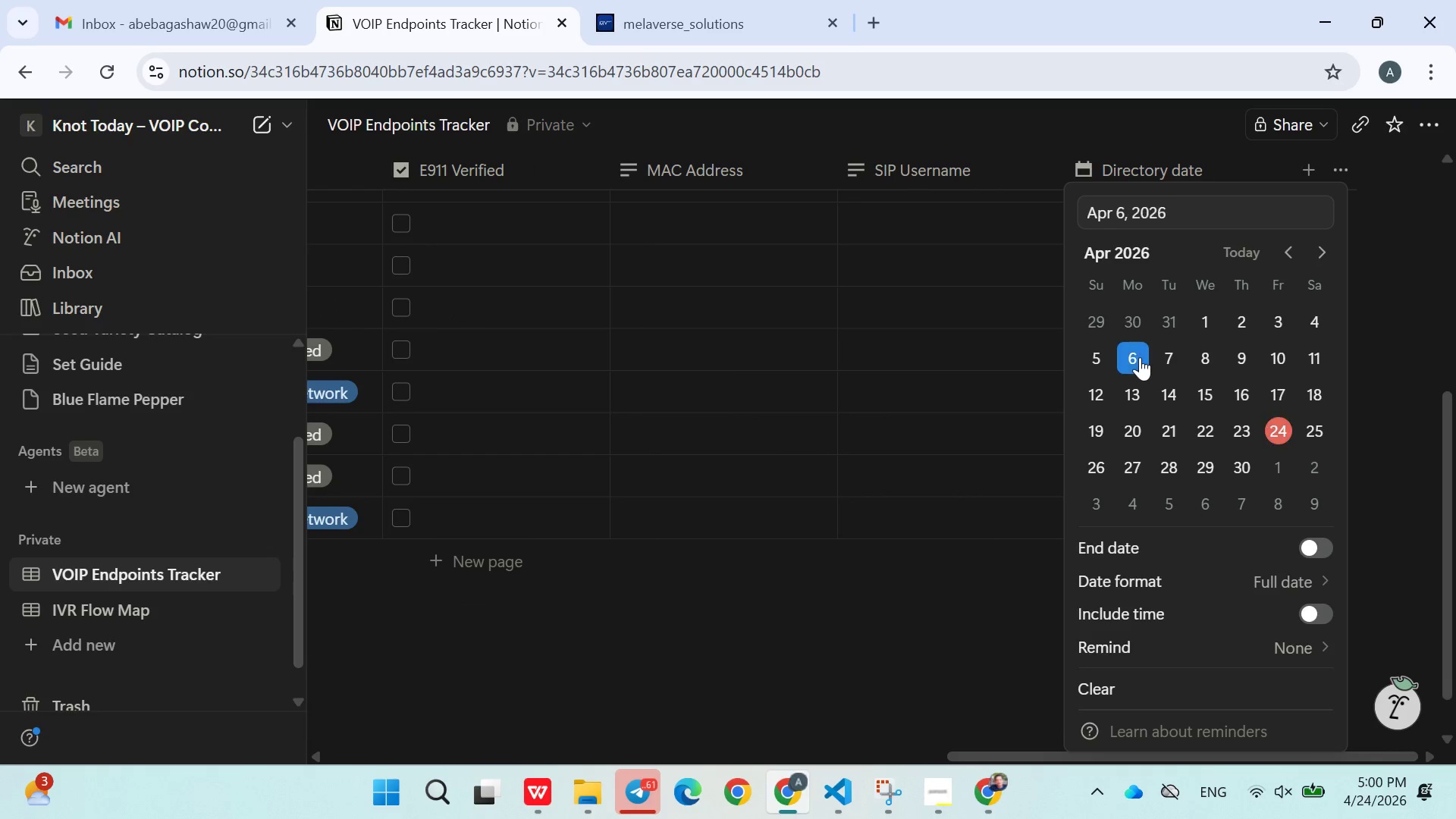 
double_click([1008, 405])
 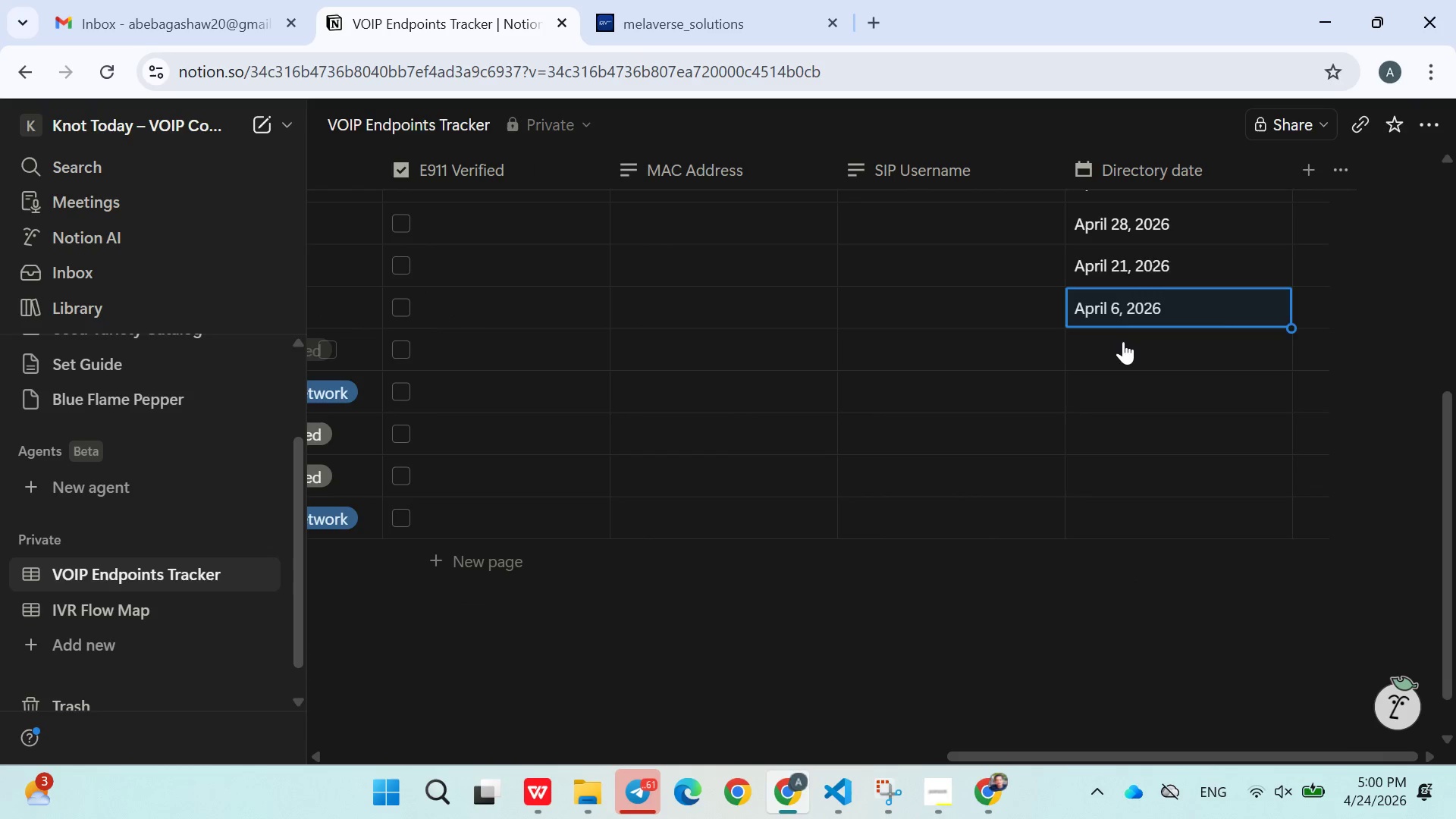 
left_click([1123, 341])
 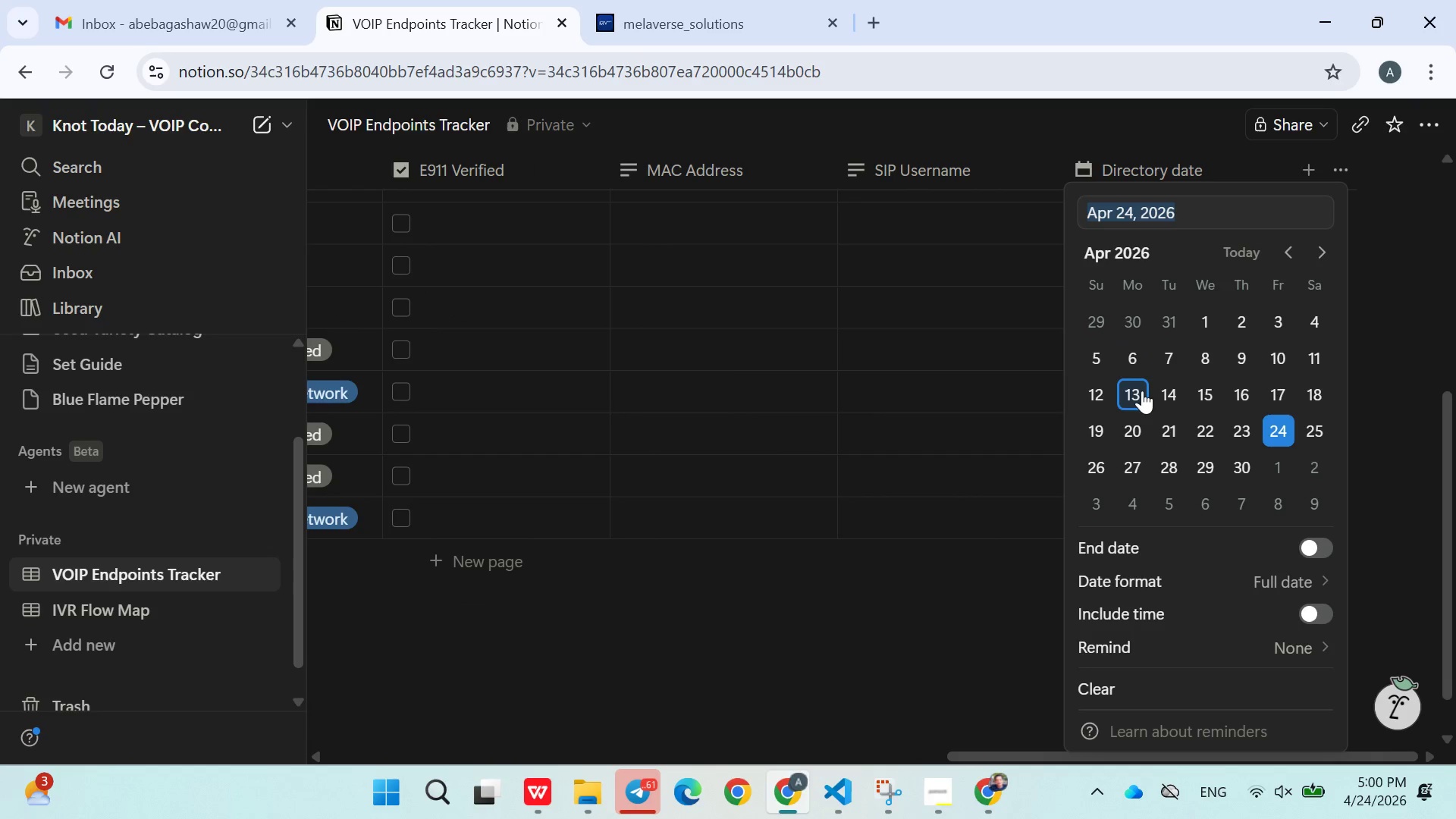 
left_click([1142, 391])
 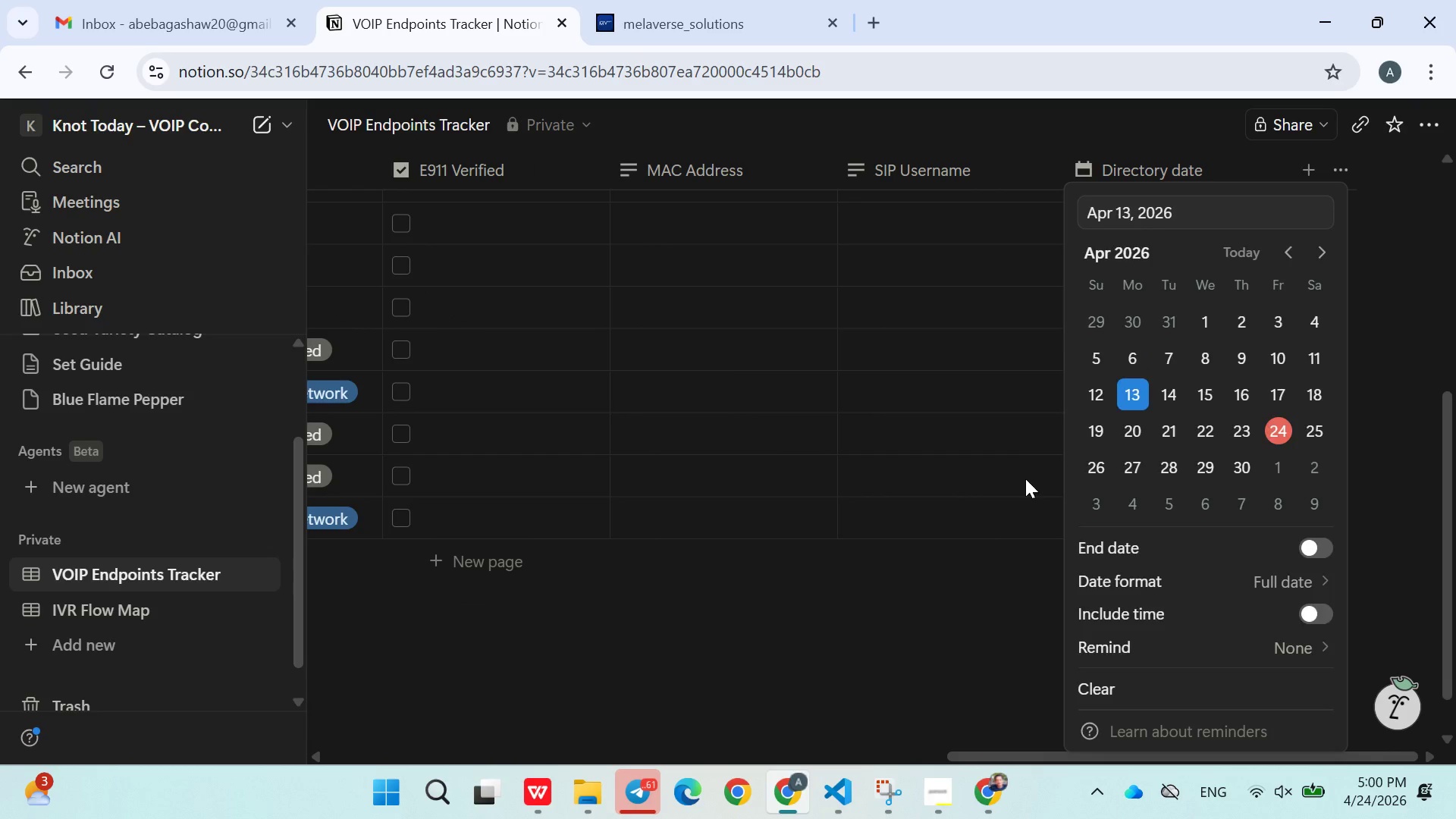 
left_click([1025, 479])
 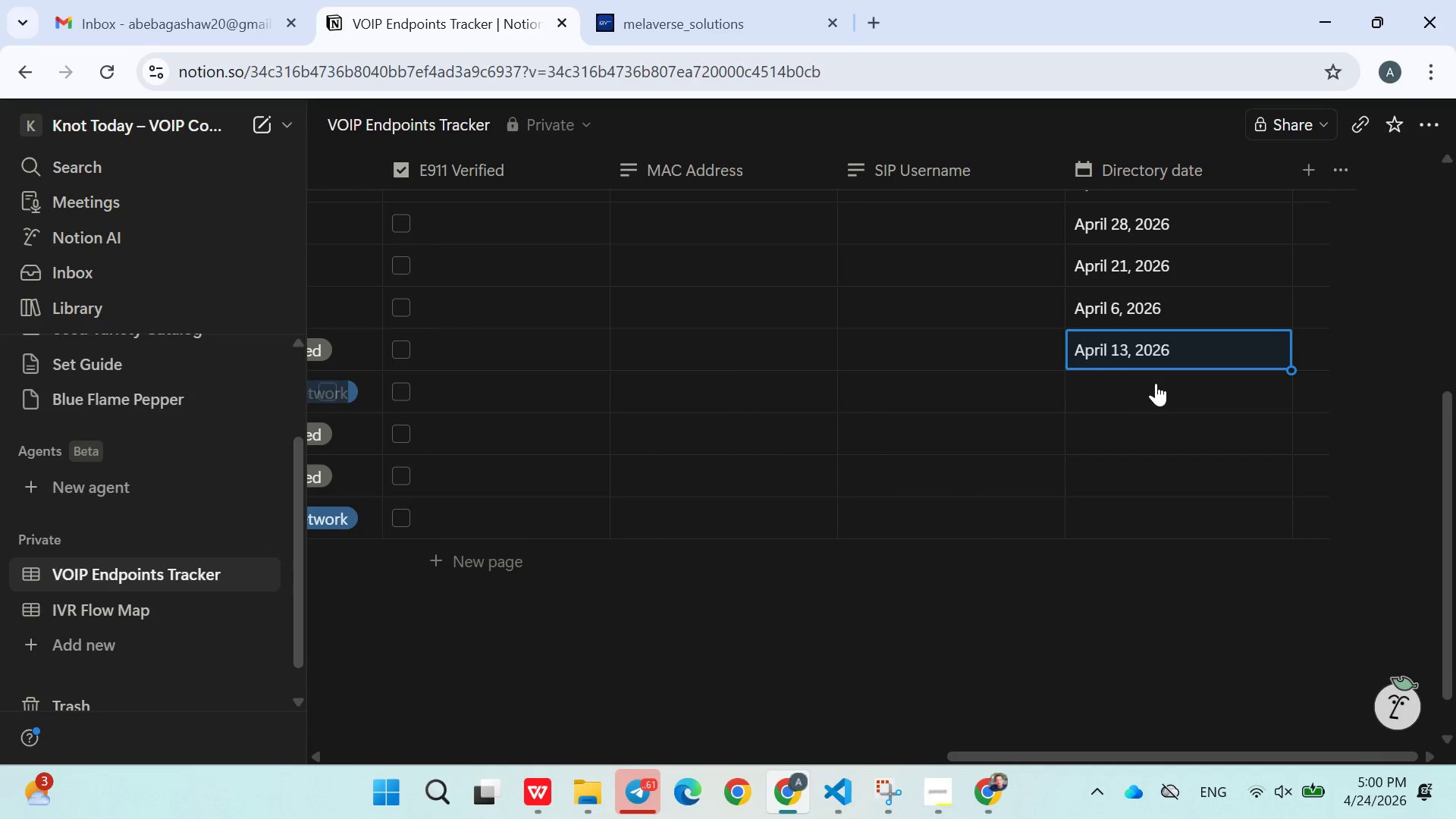 
left_click([1156, 383])
 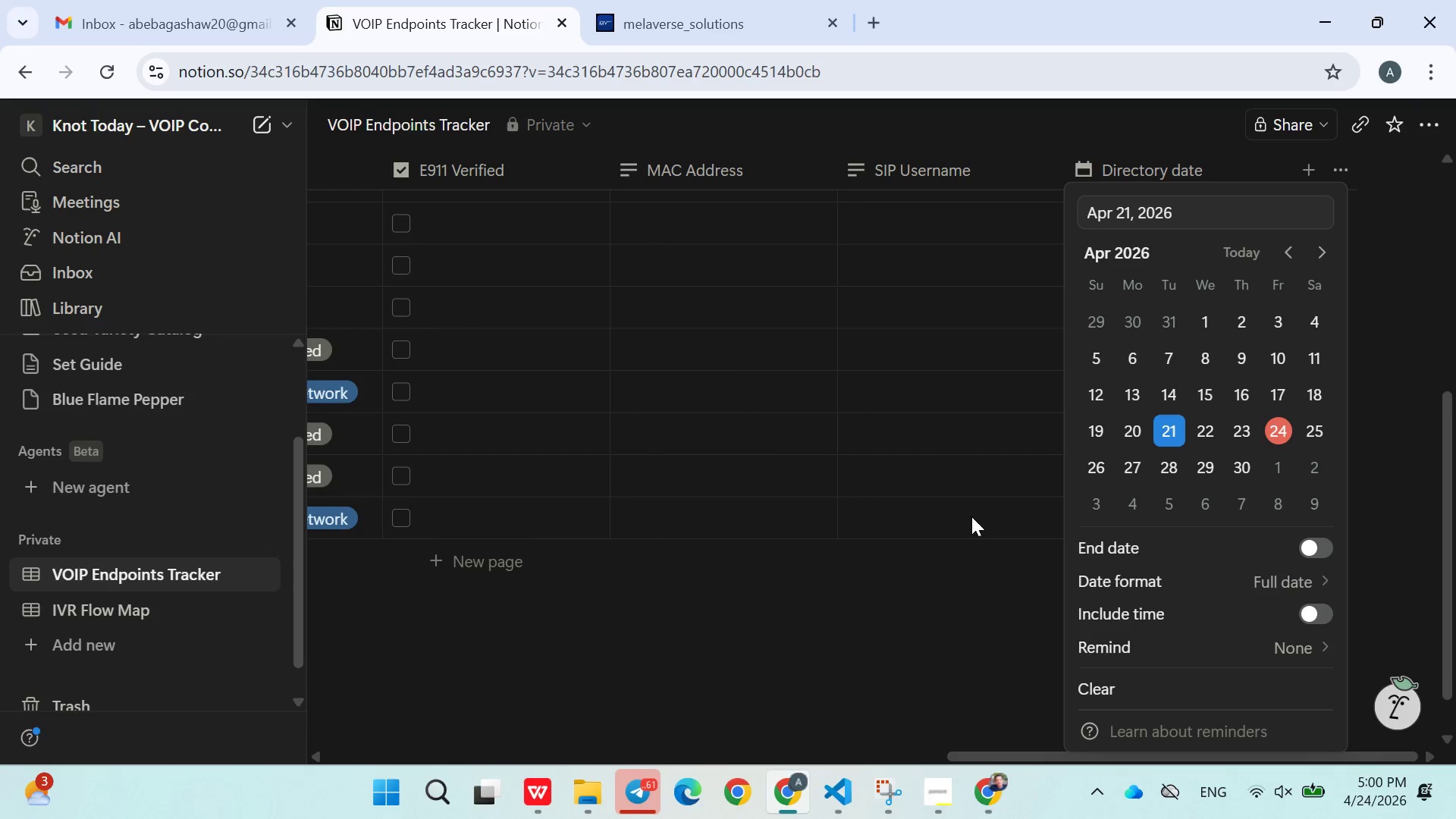 
double_click([951, 523])
 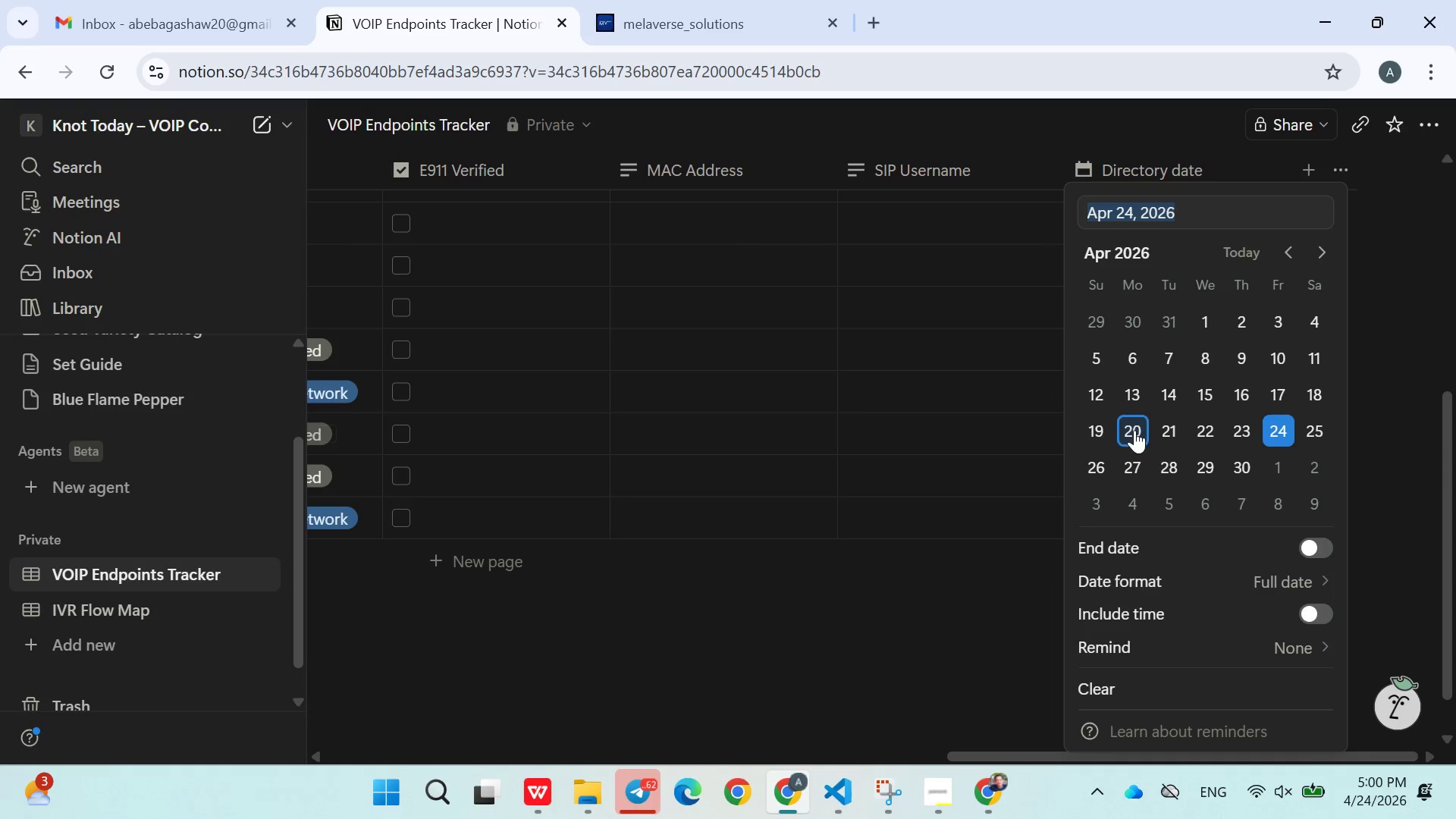 
double_click([1178, 451])
 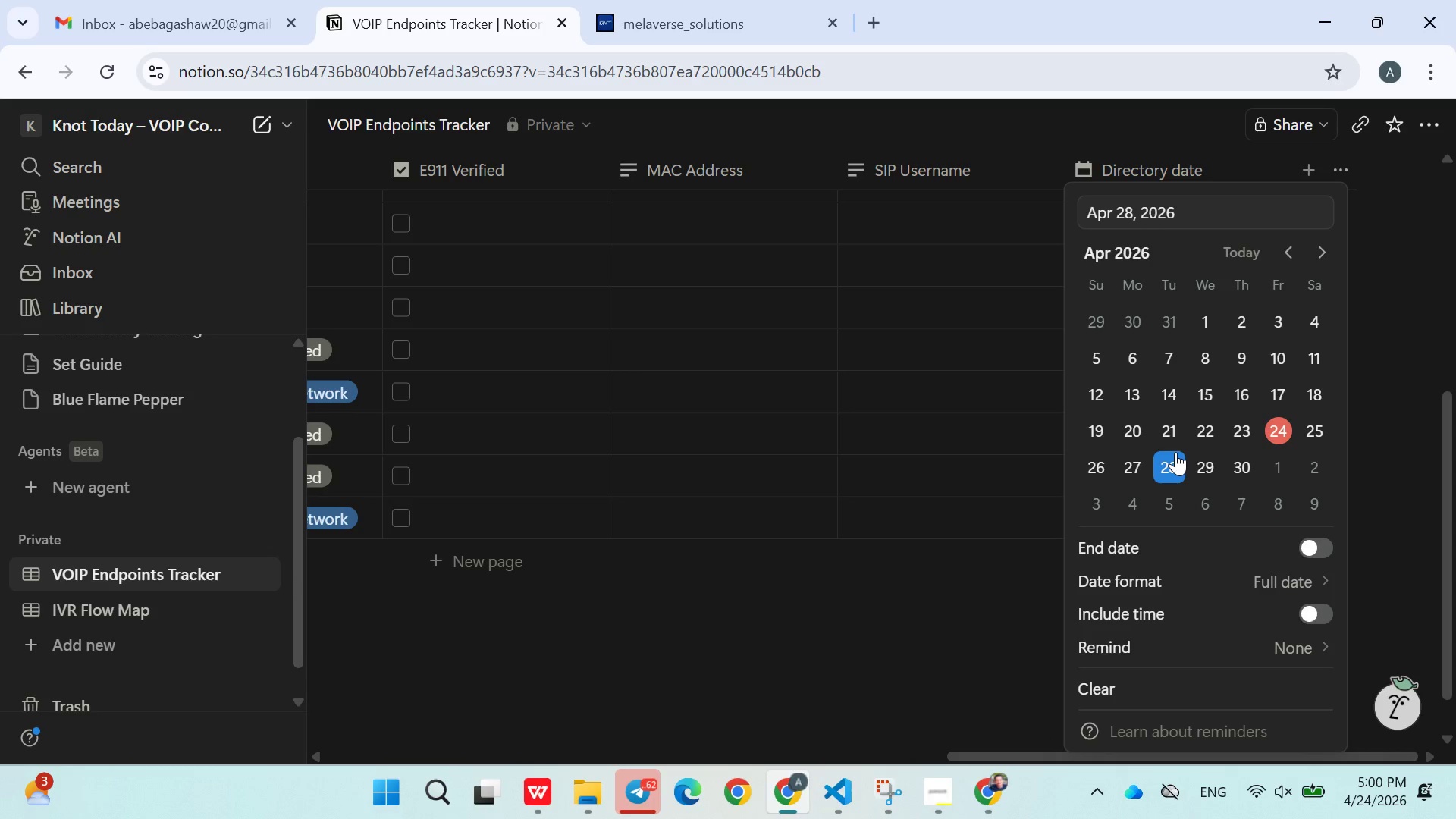 
triple_click([1175, 452])
 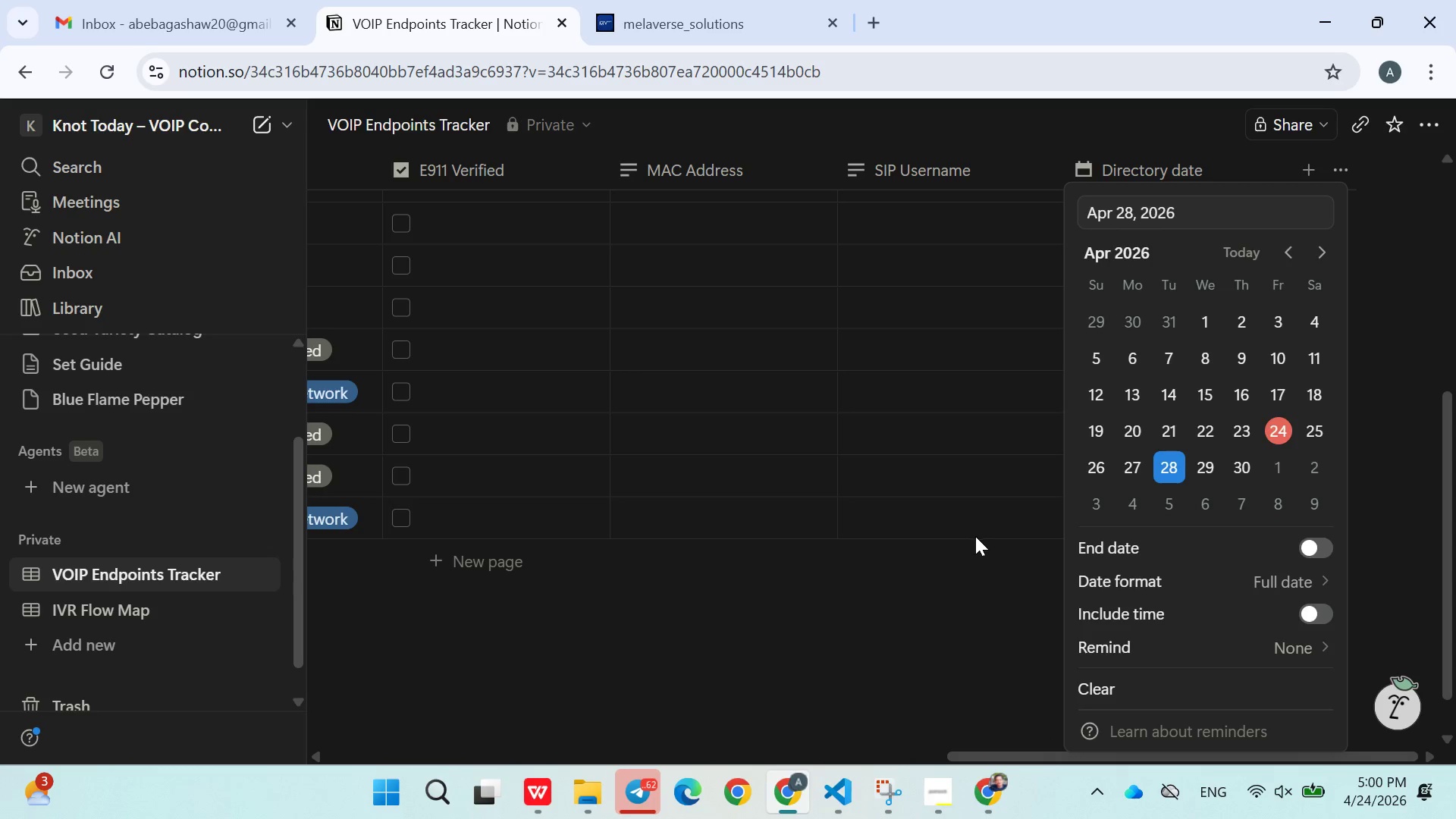 
triple_click([975, 536])
 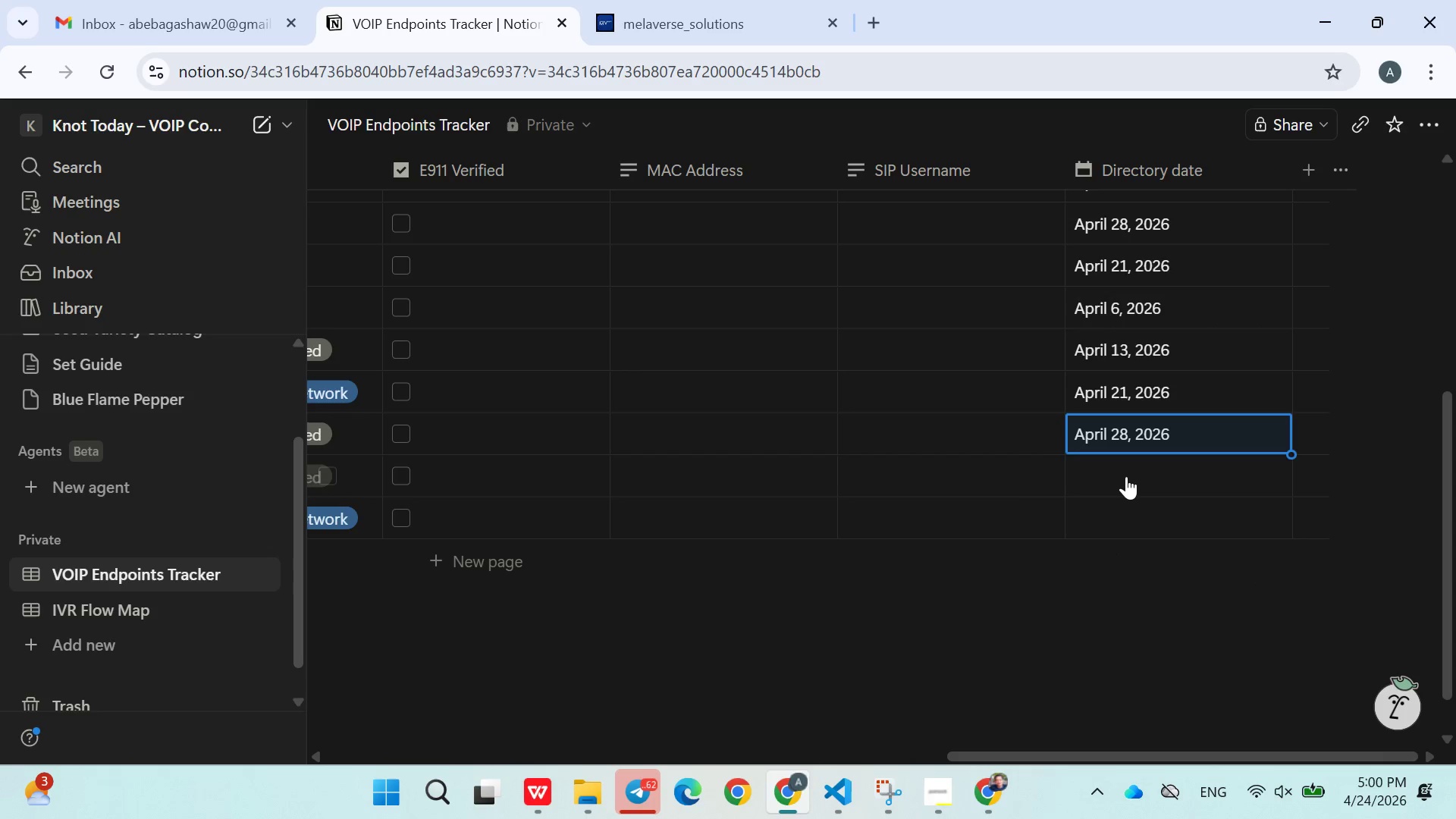 
left_click([1126, 479])
 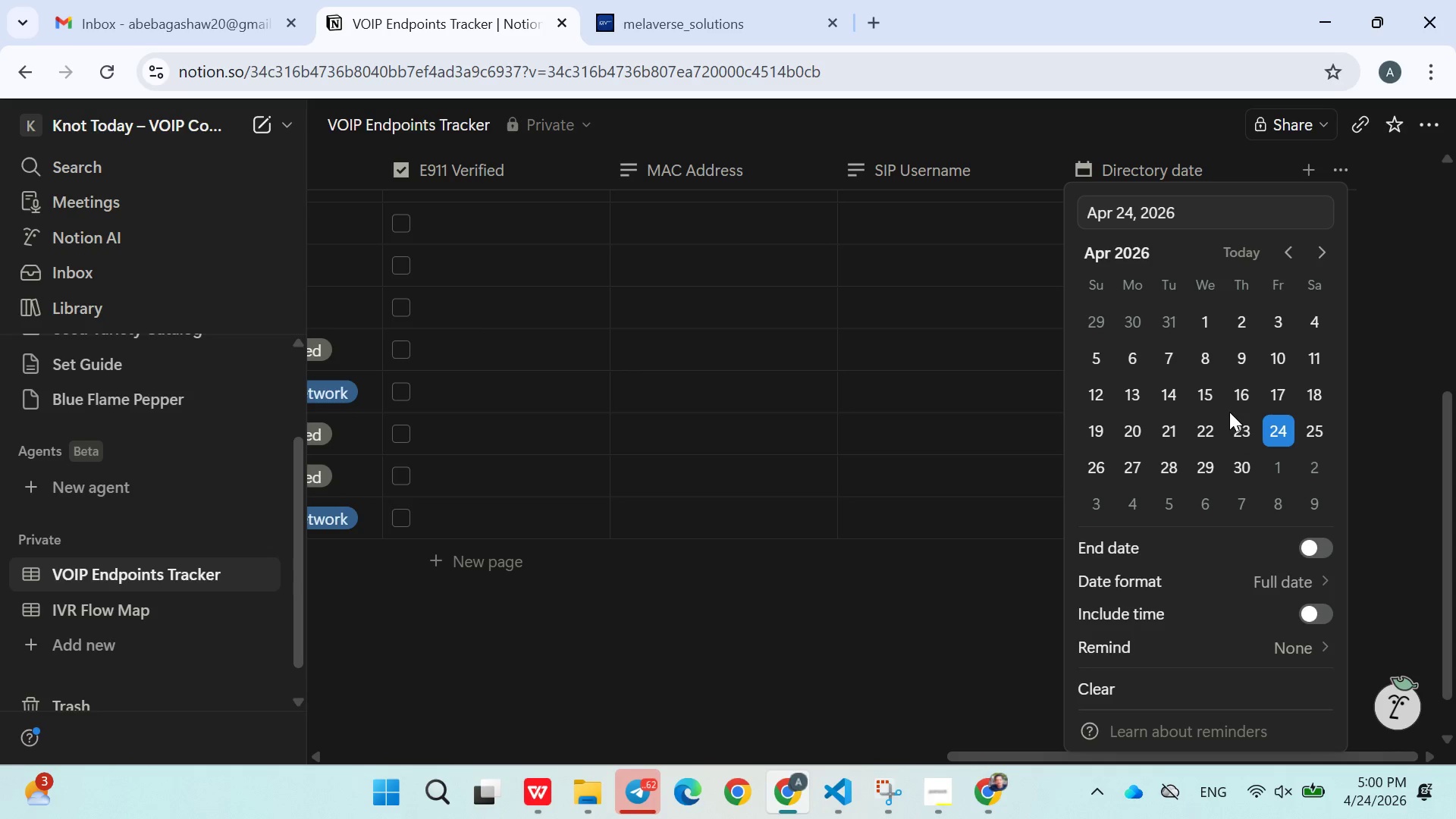 
double_click([1237, 419])
 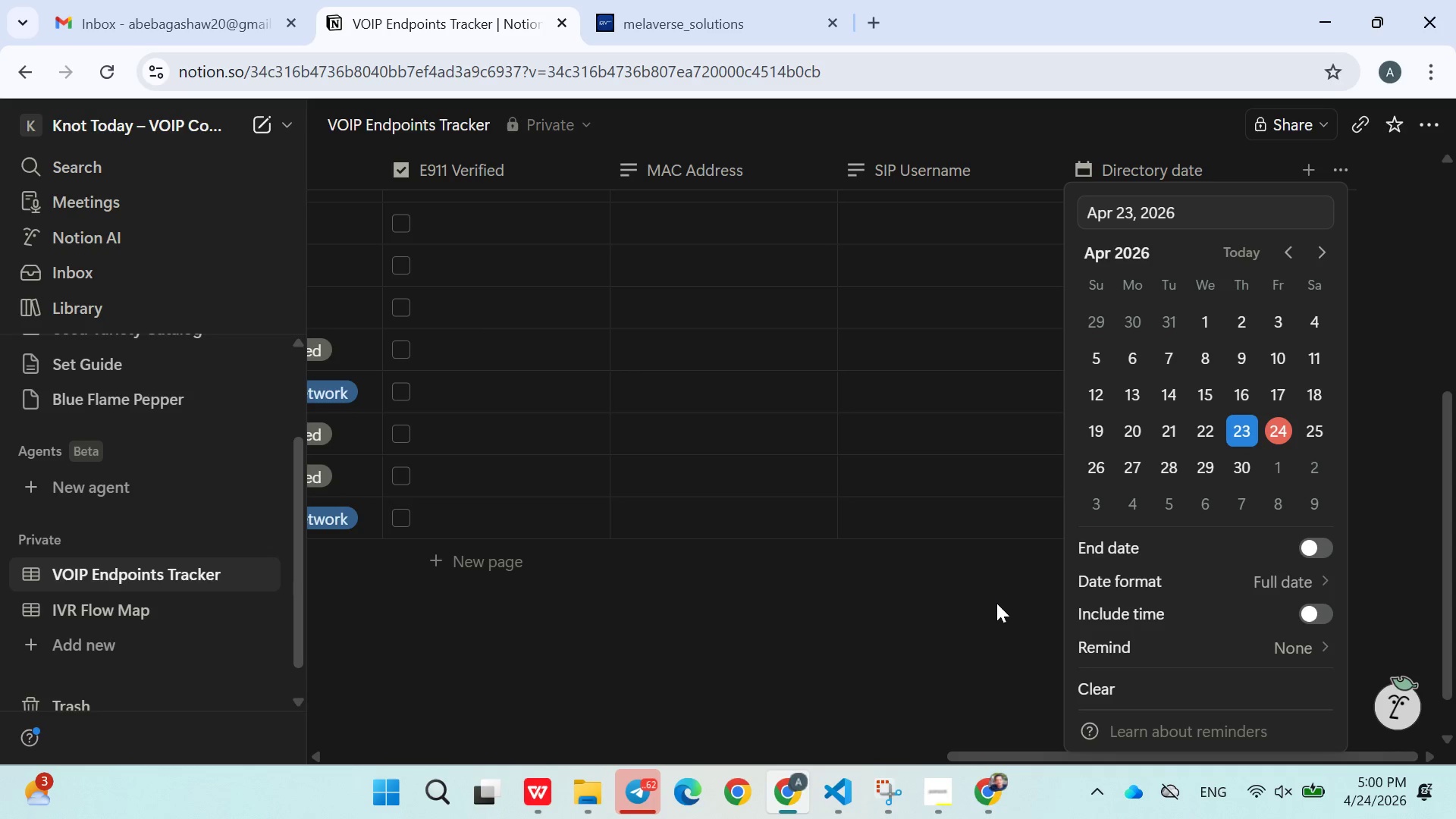 
triple_click([996, 604])
 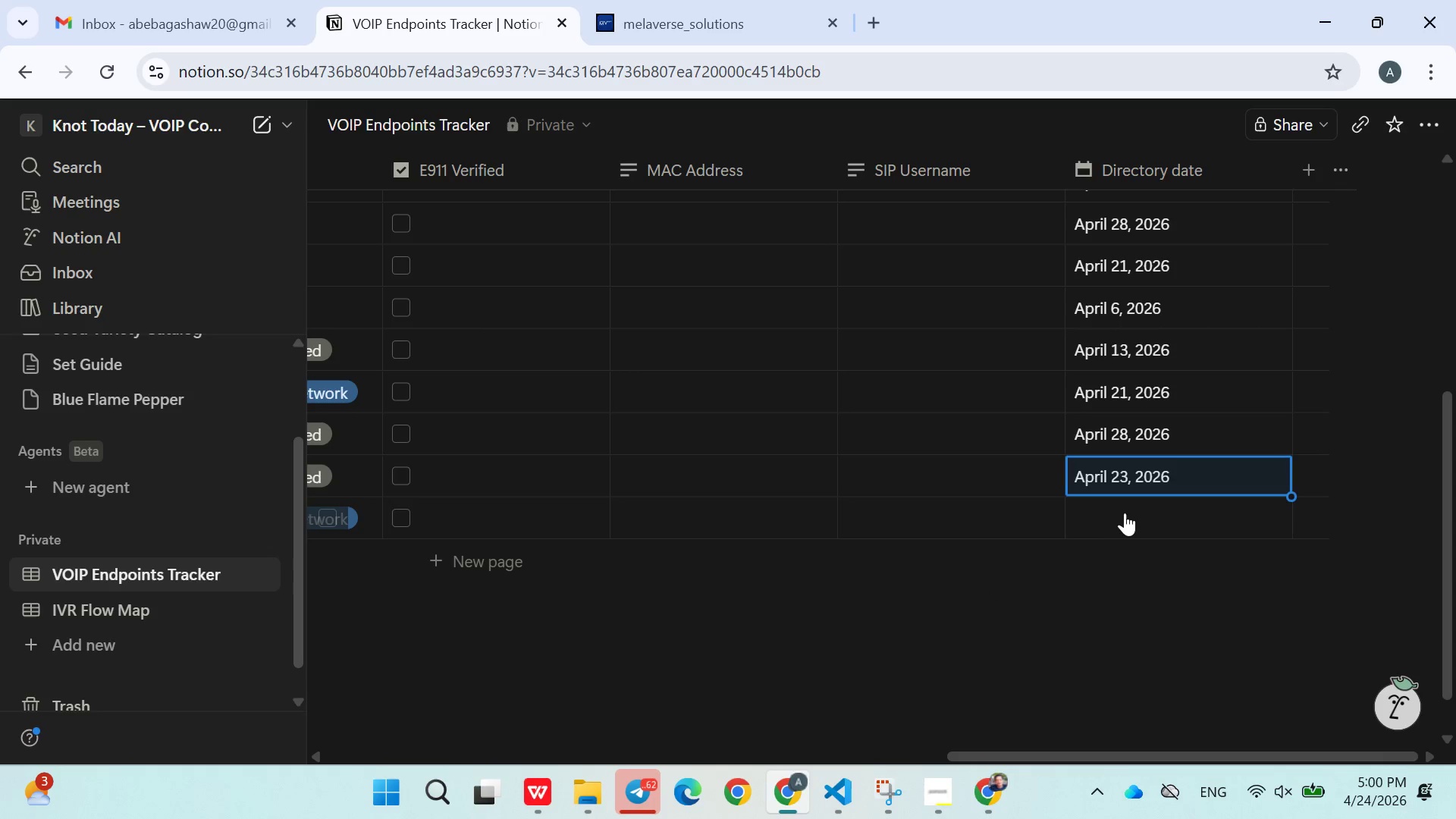 
left_click([1126, 513])
 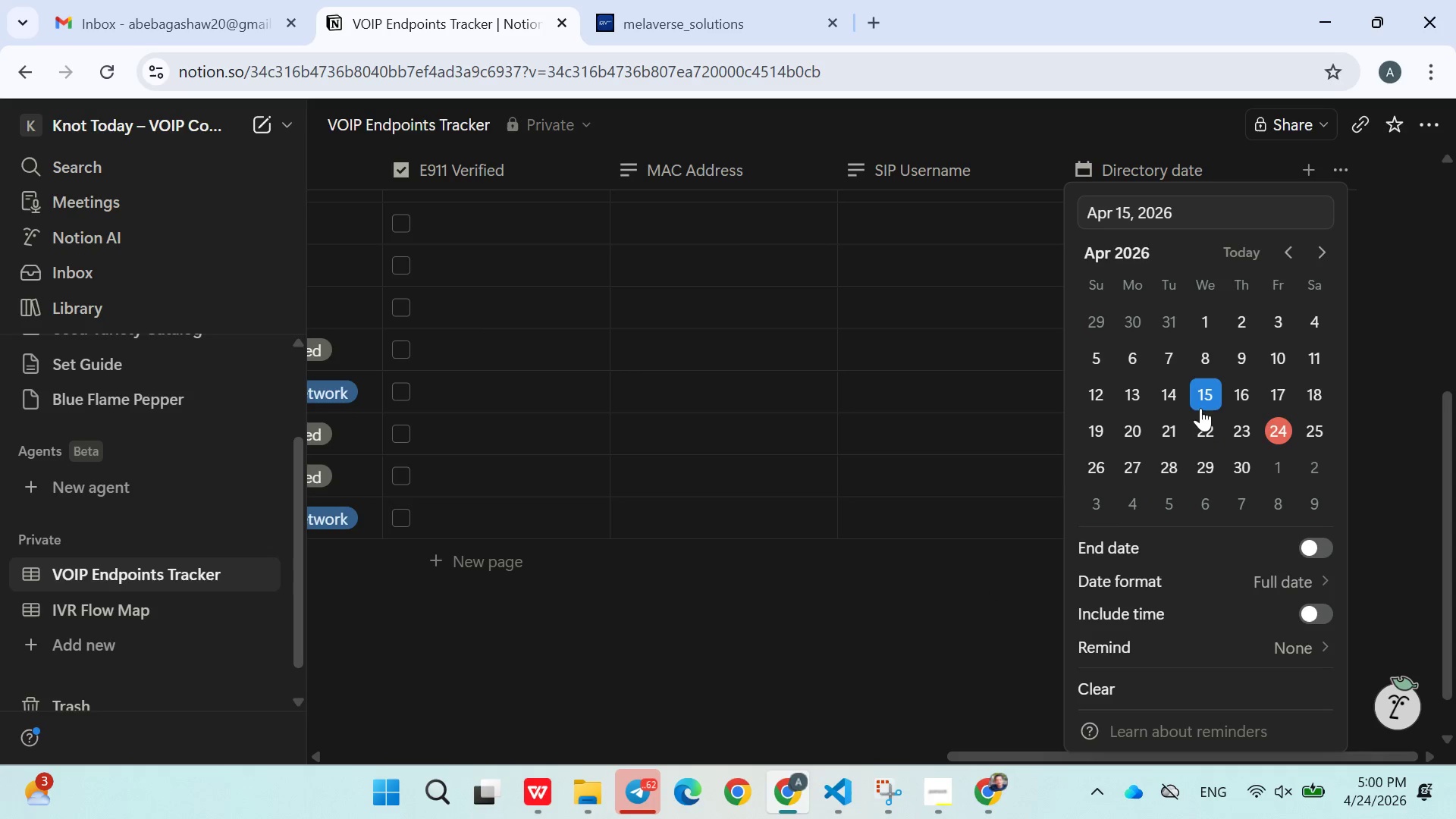 
double_click([937, 693])
 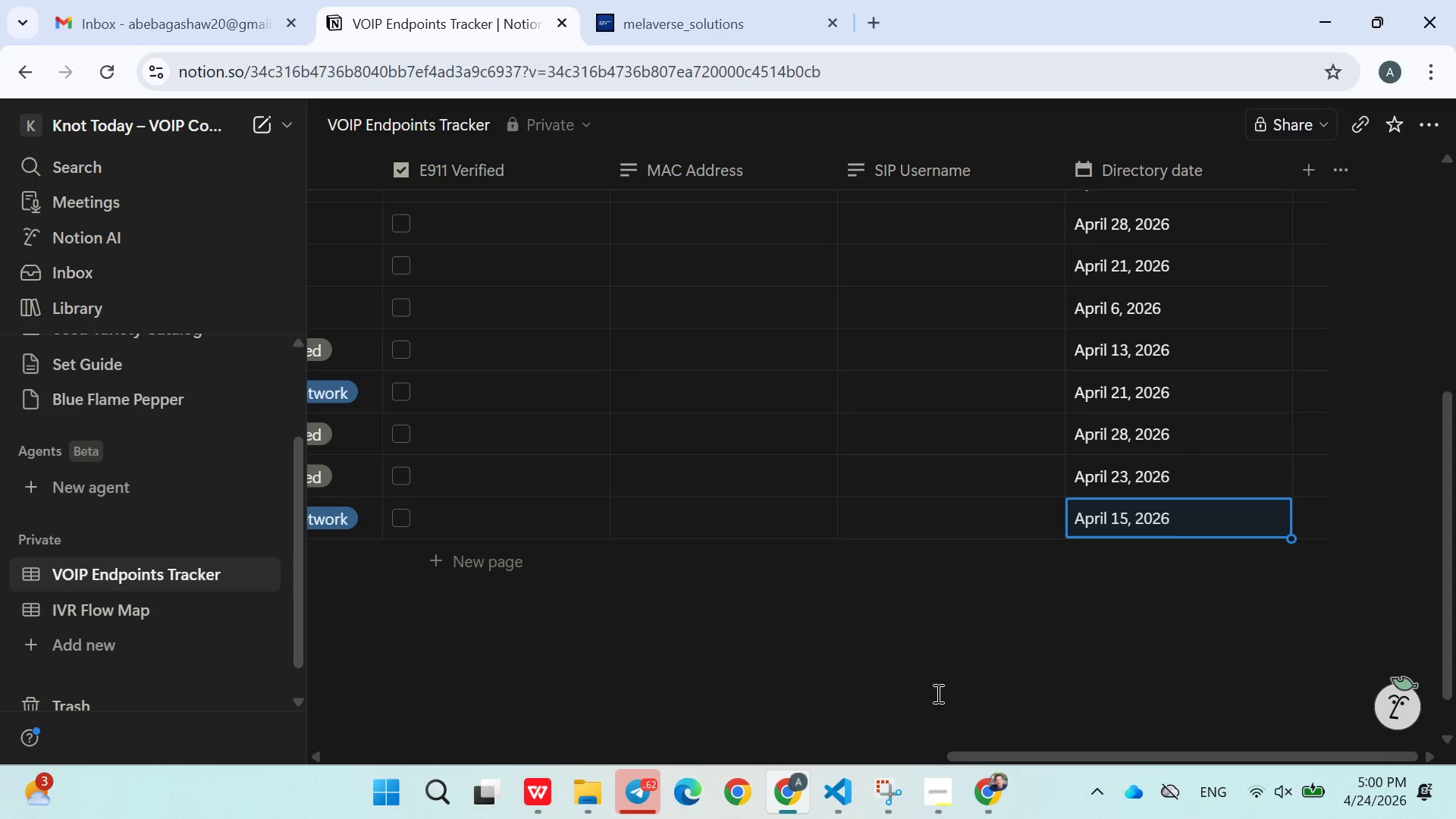 
wait(9.84)
 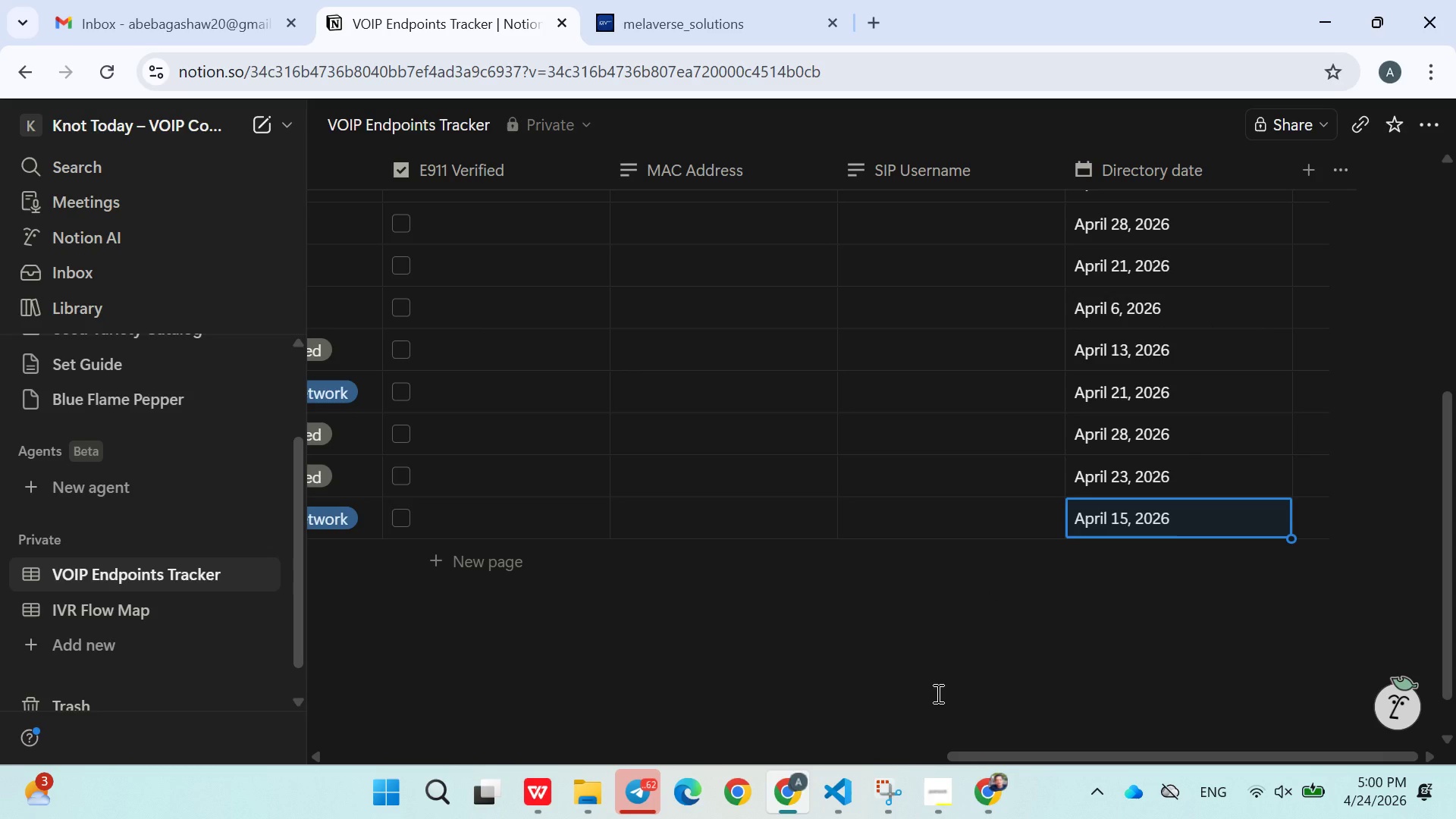 
left_click([937, 693])
 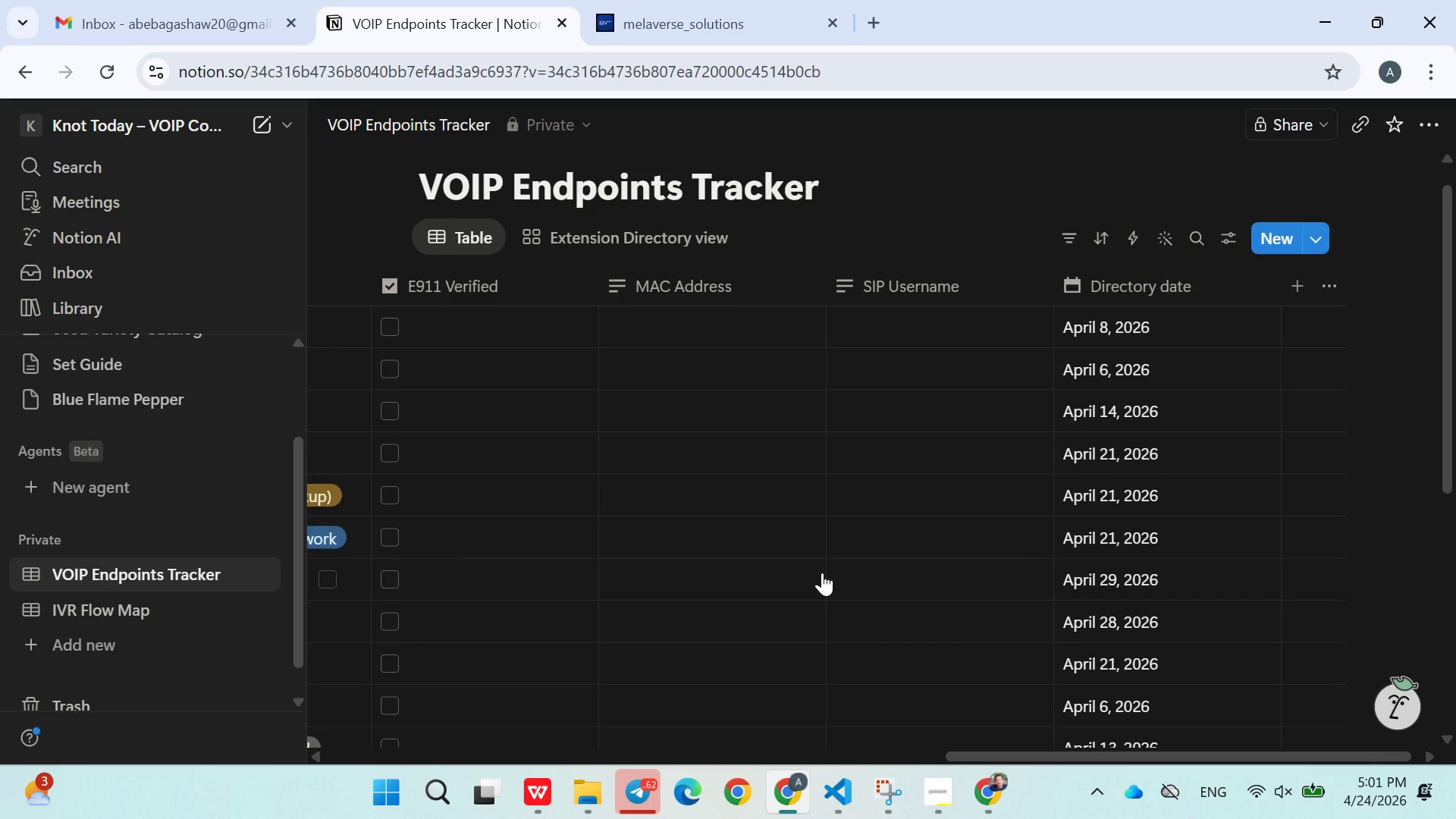 
wait(33.7)
 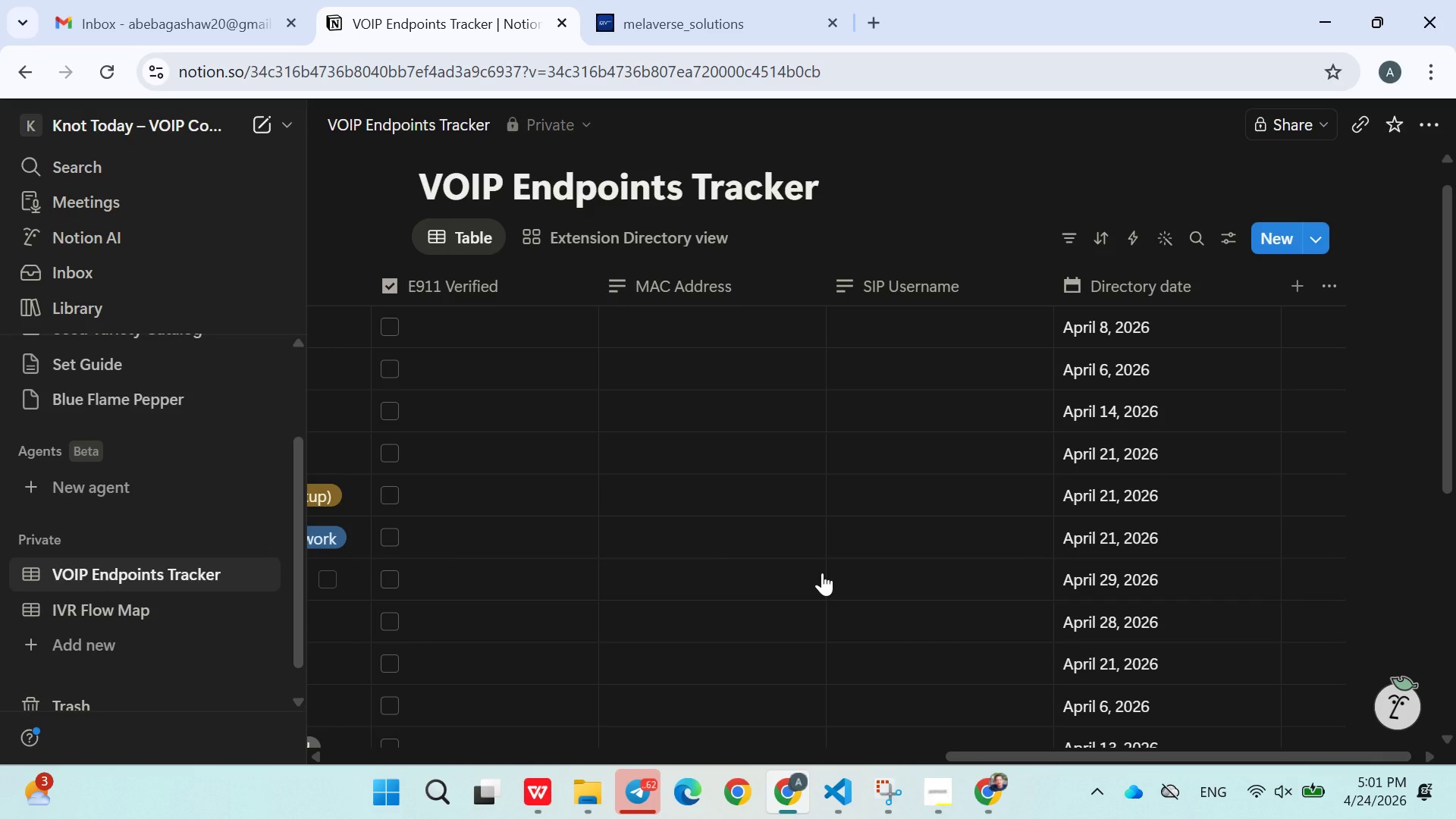 
left_click([592, 244])
 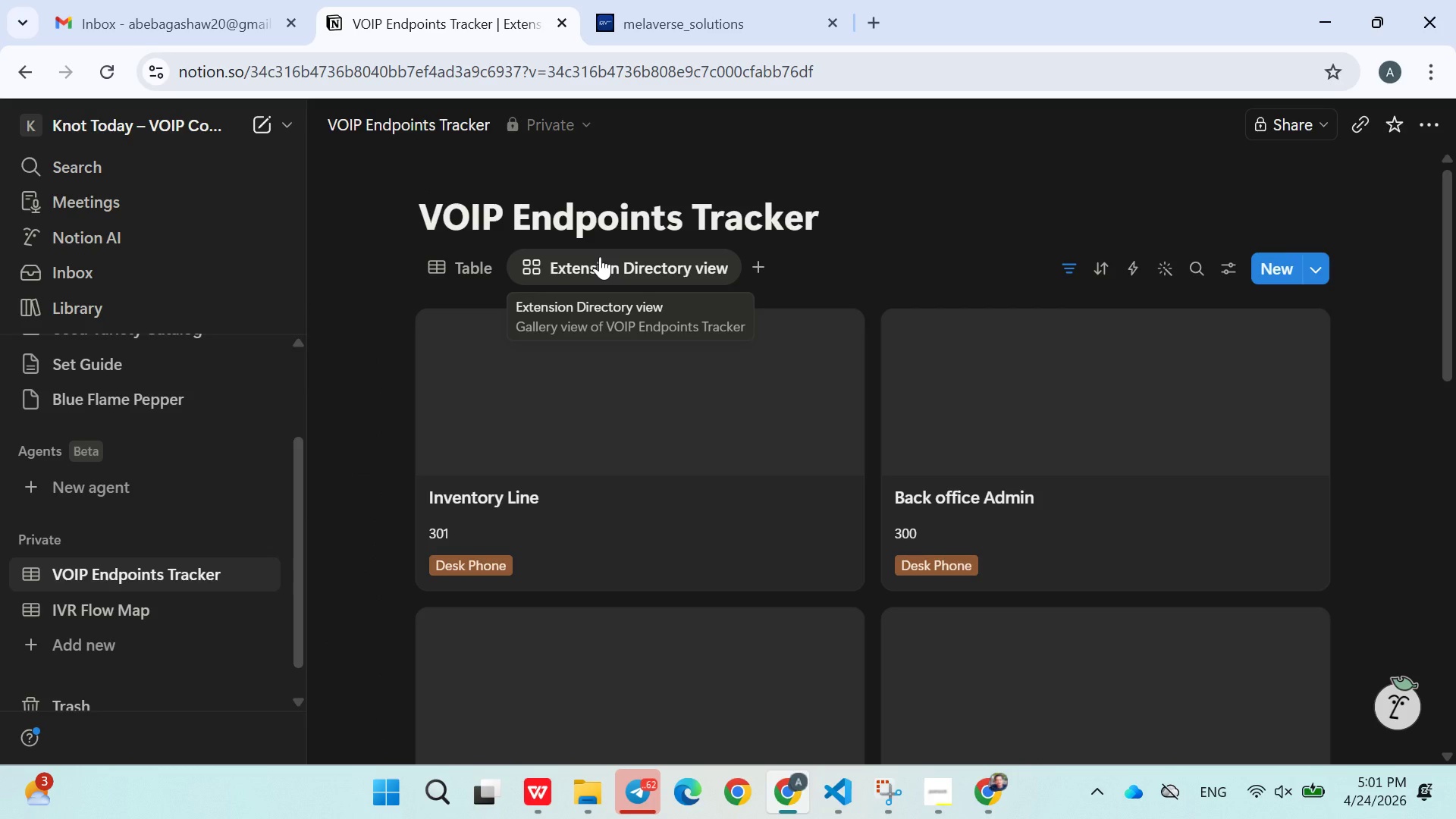 
wait(8.24)
 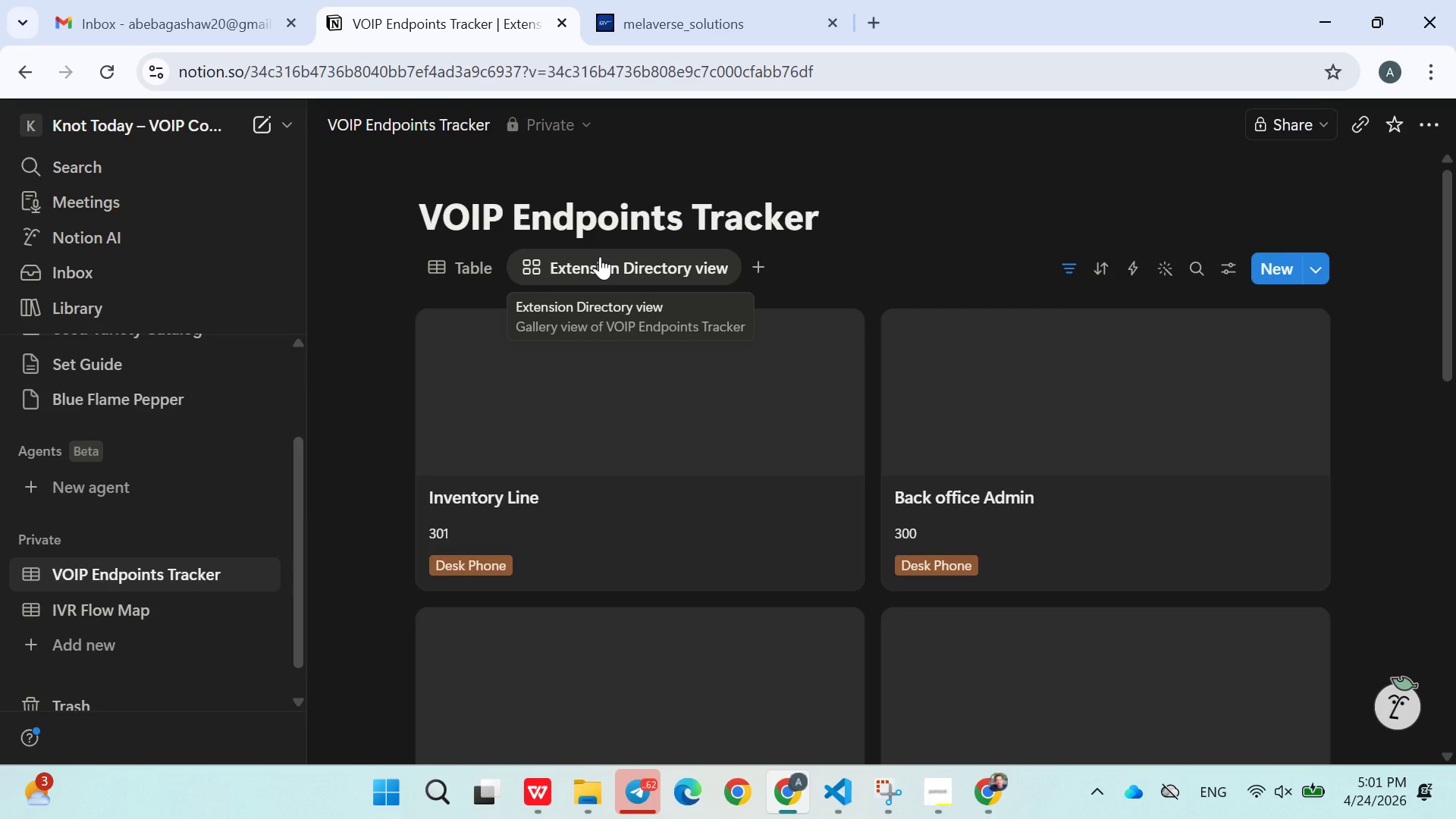 
mouse_move([678, 264])
 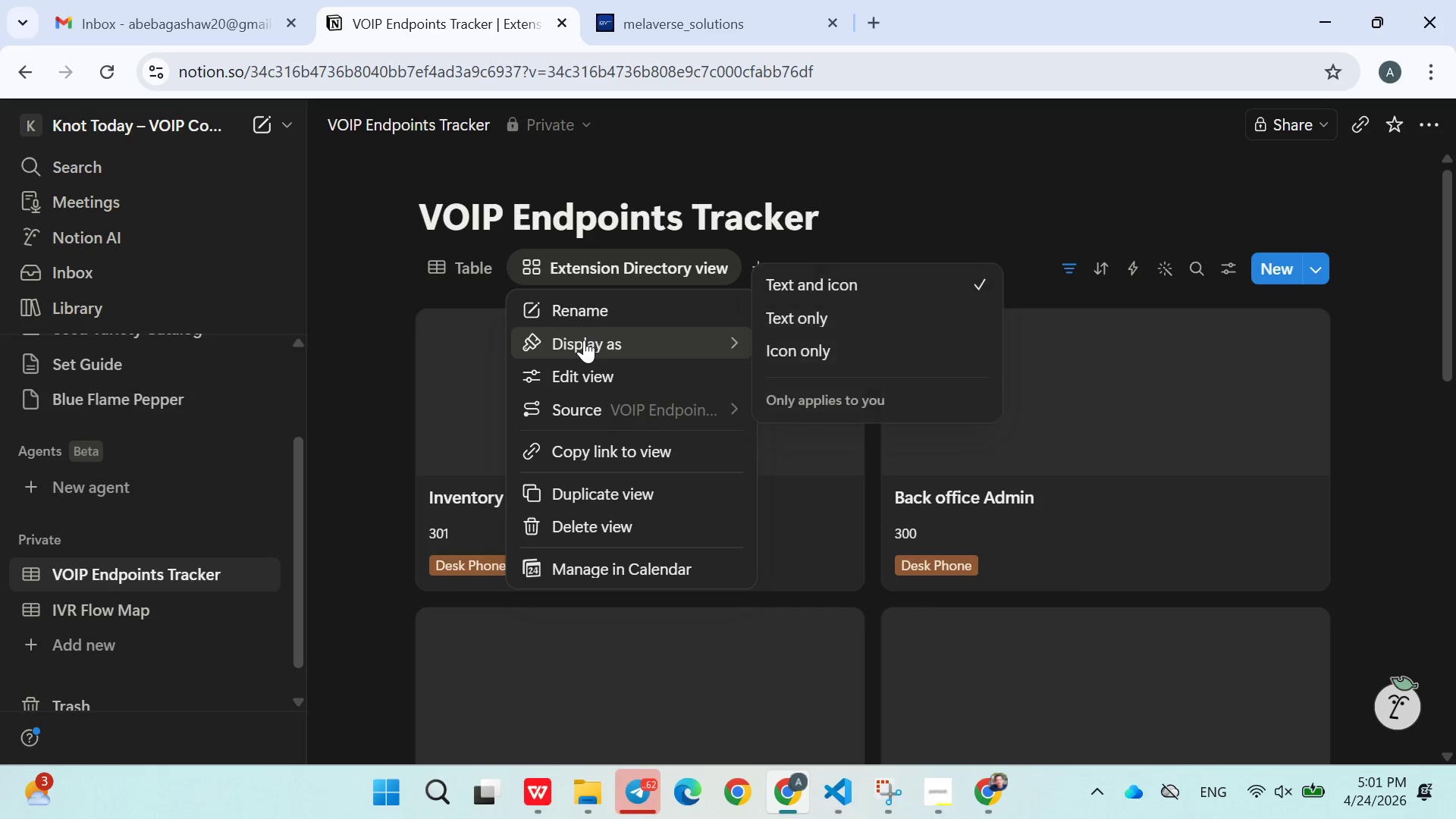 
left_click([593, 328])
 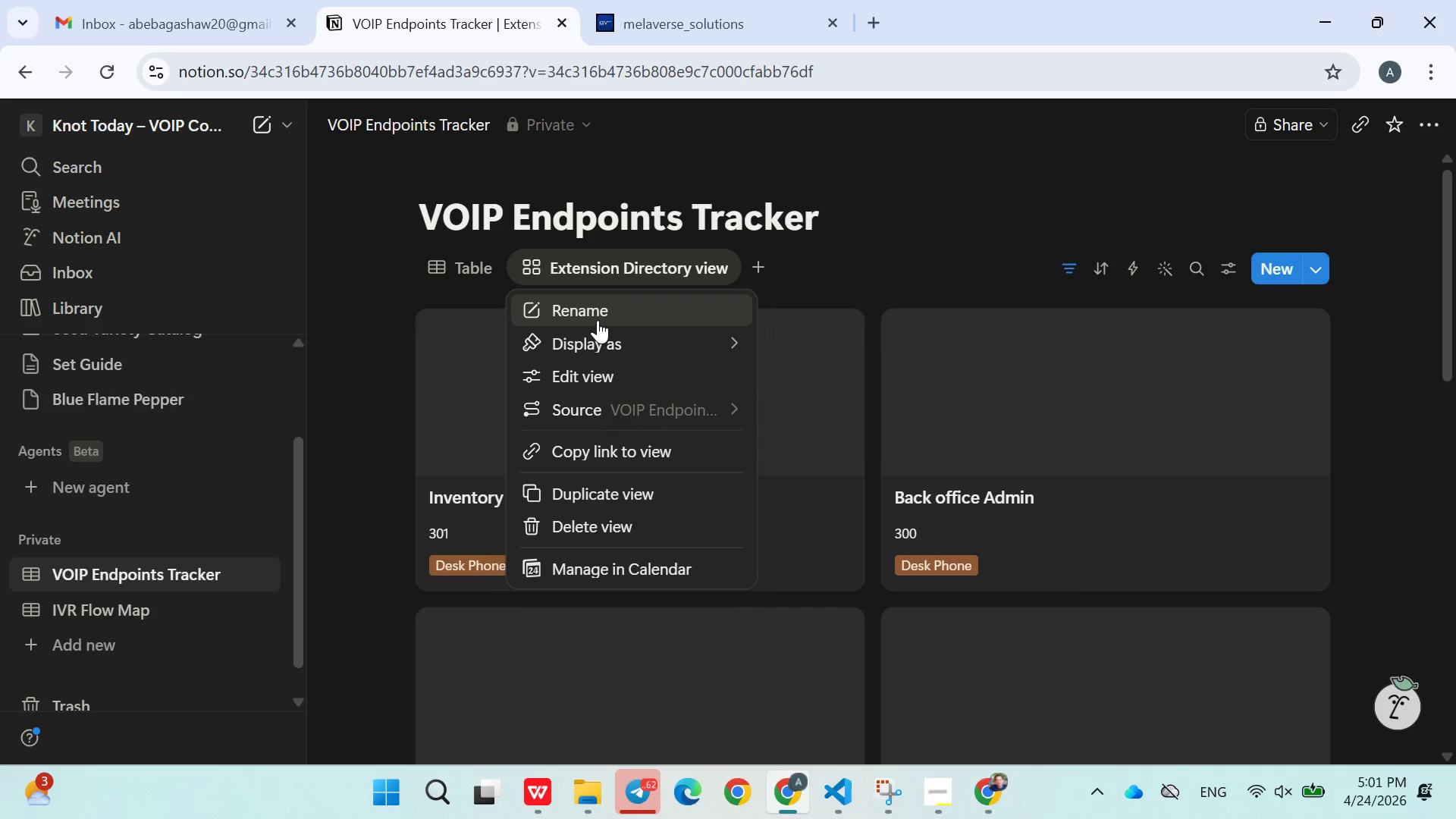 
left_click([598, 320])
 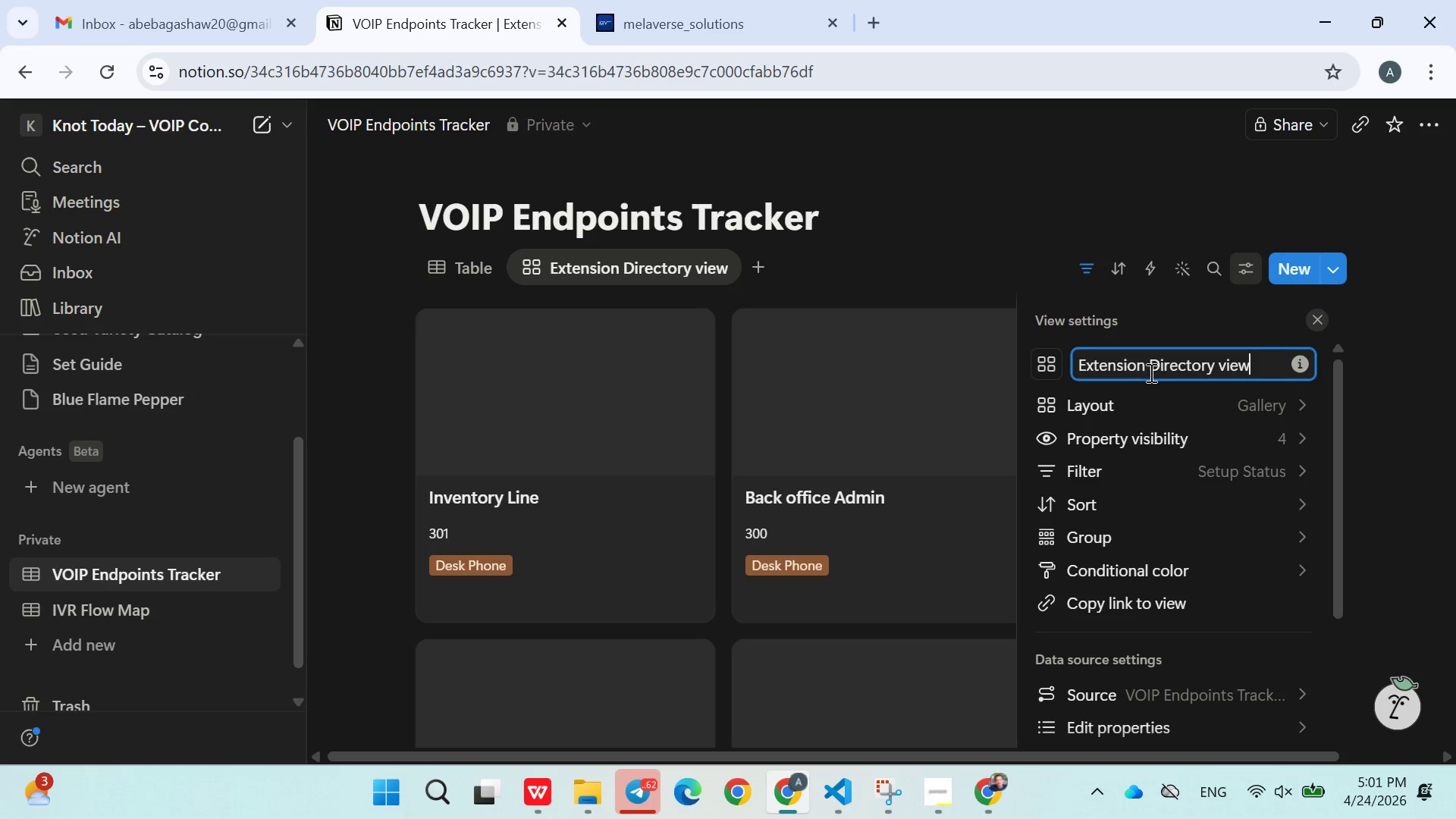 
left_click([1150, 372])
 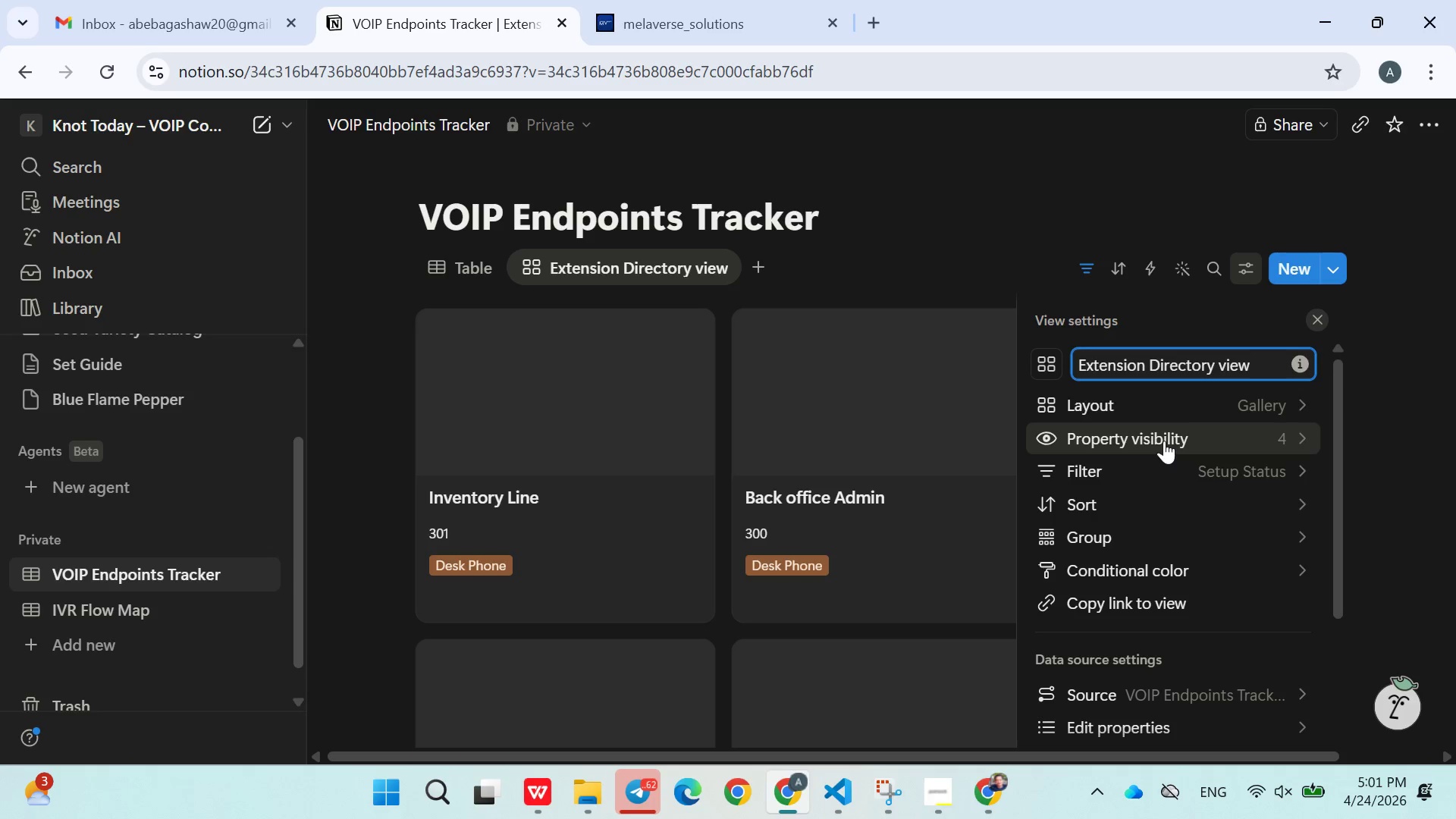 
hold_key(key=Backspace, duration=0.86)
 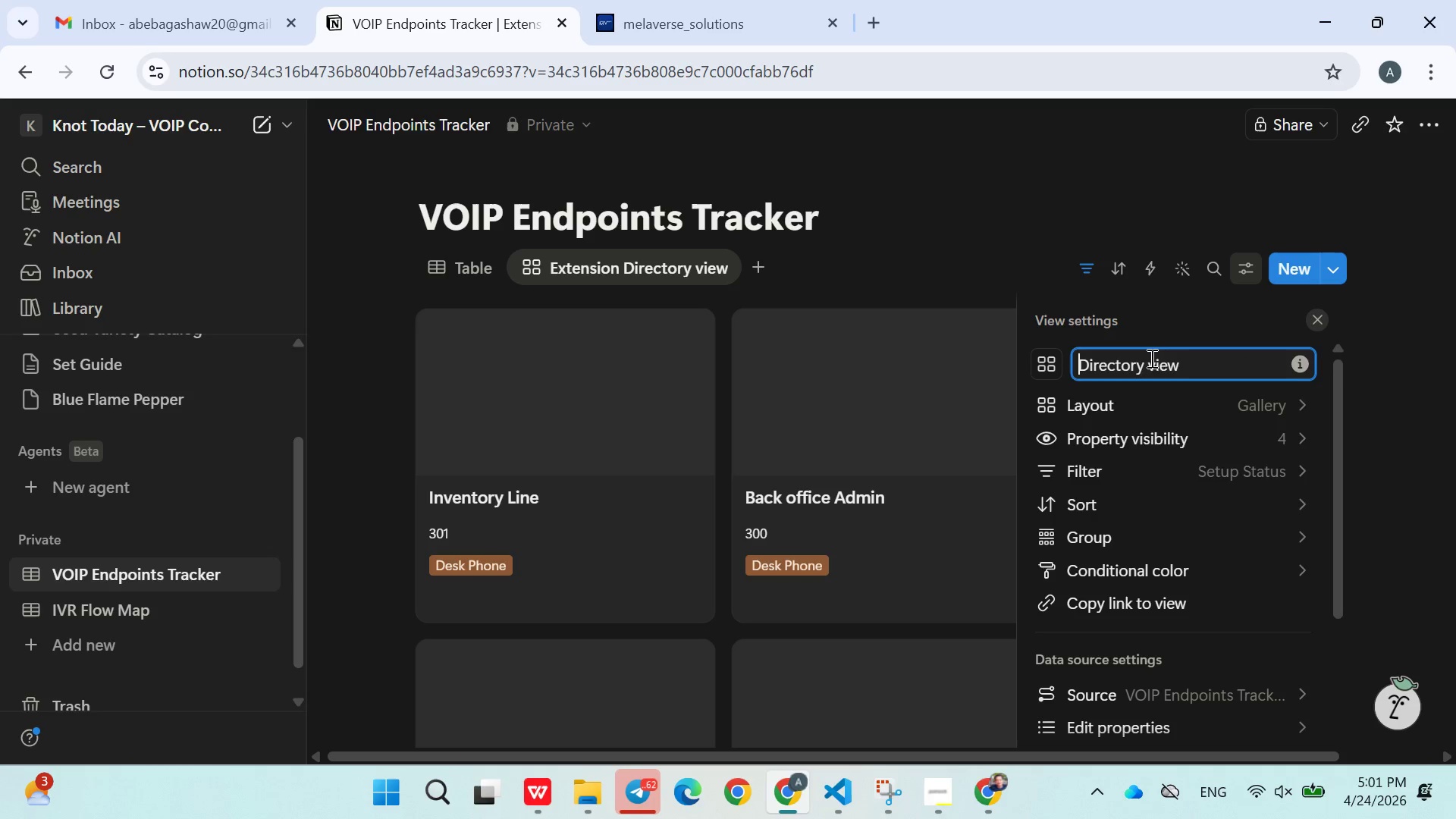 
hold_key(key=Backspace, duration=1.72)
 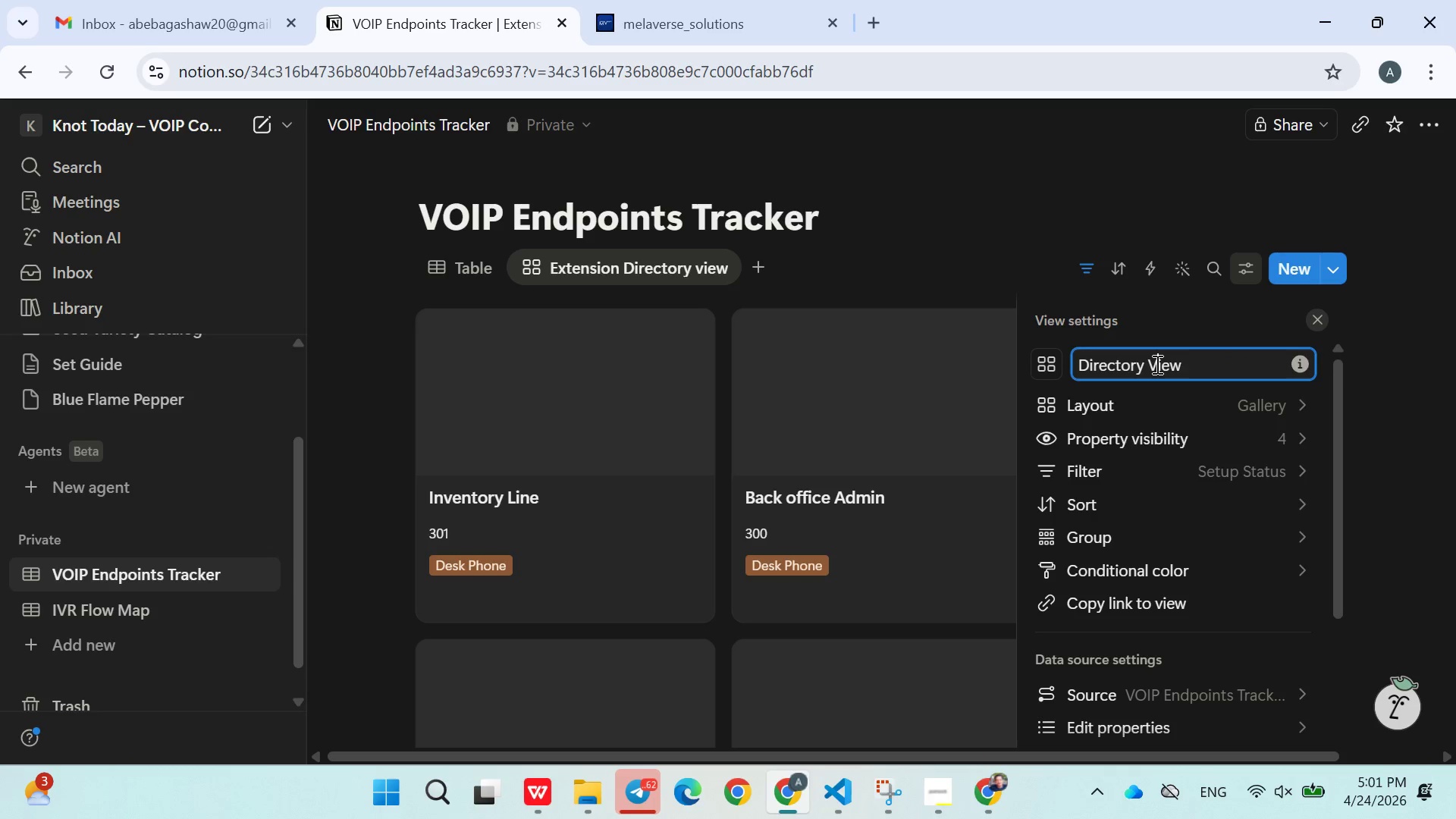 
left_click([1156, 364])
 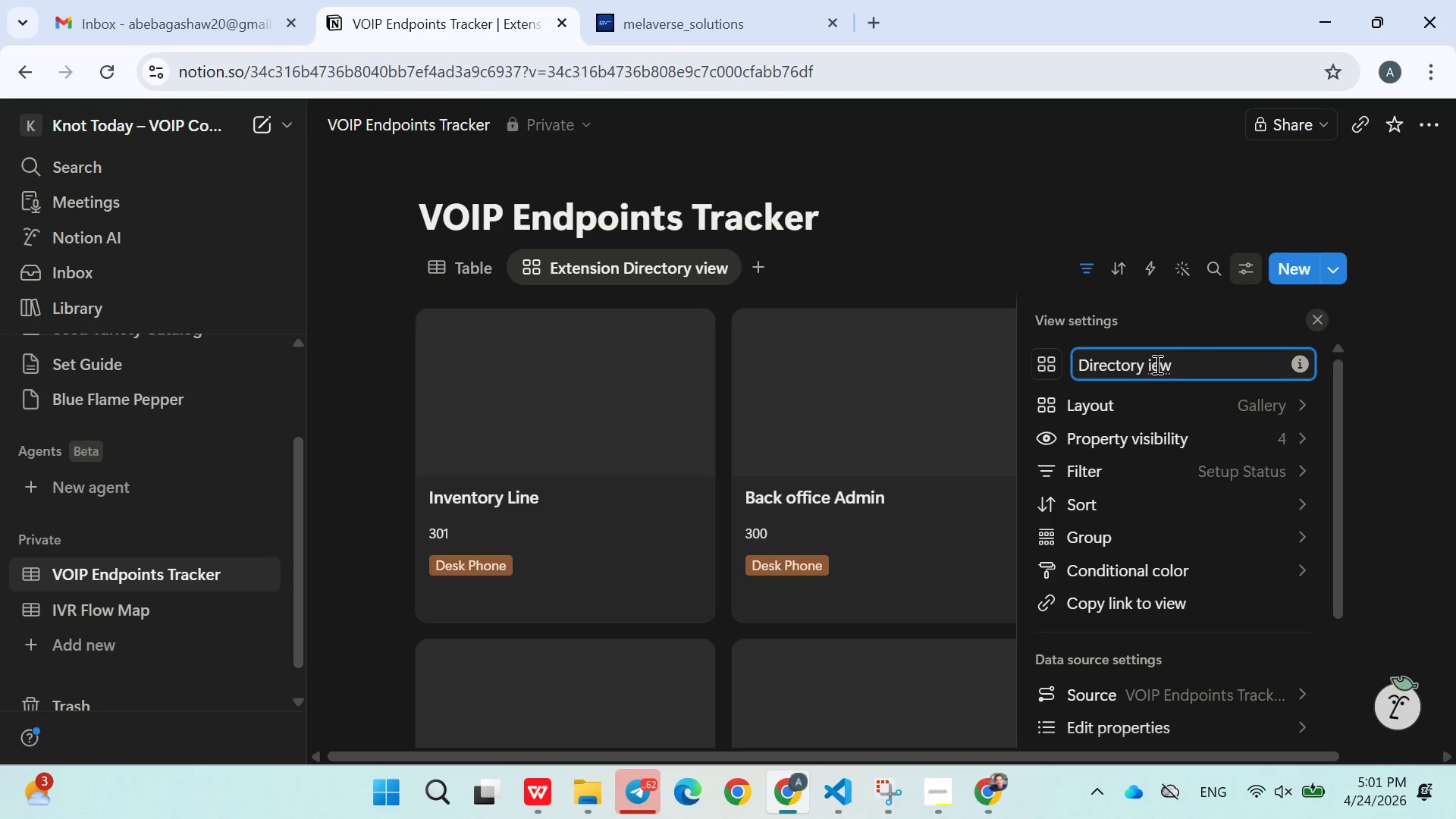 
key(Shift+ShiftLeft)
 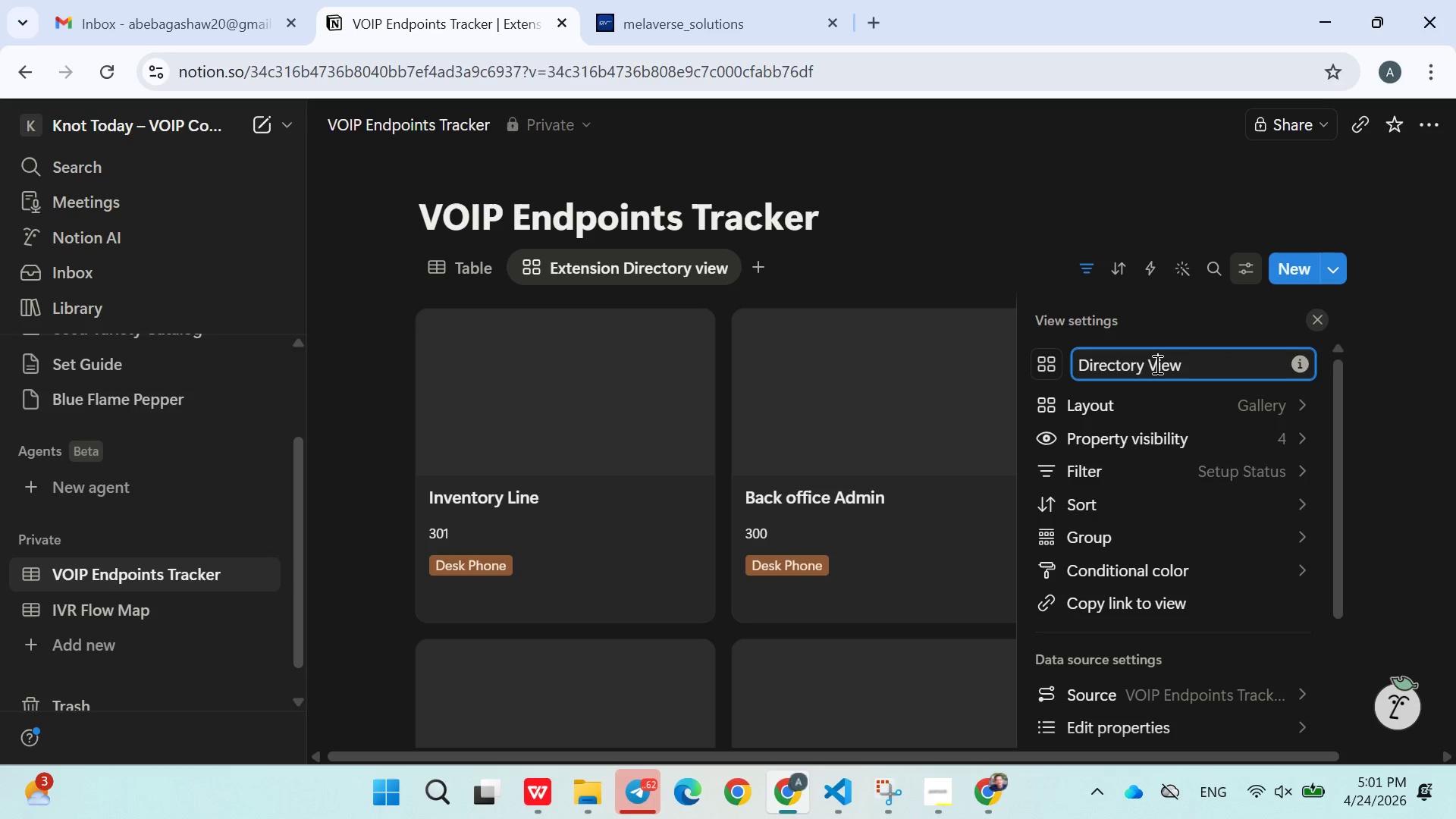 
key(Shift+V)
 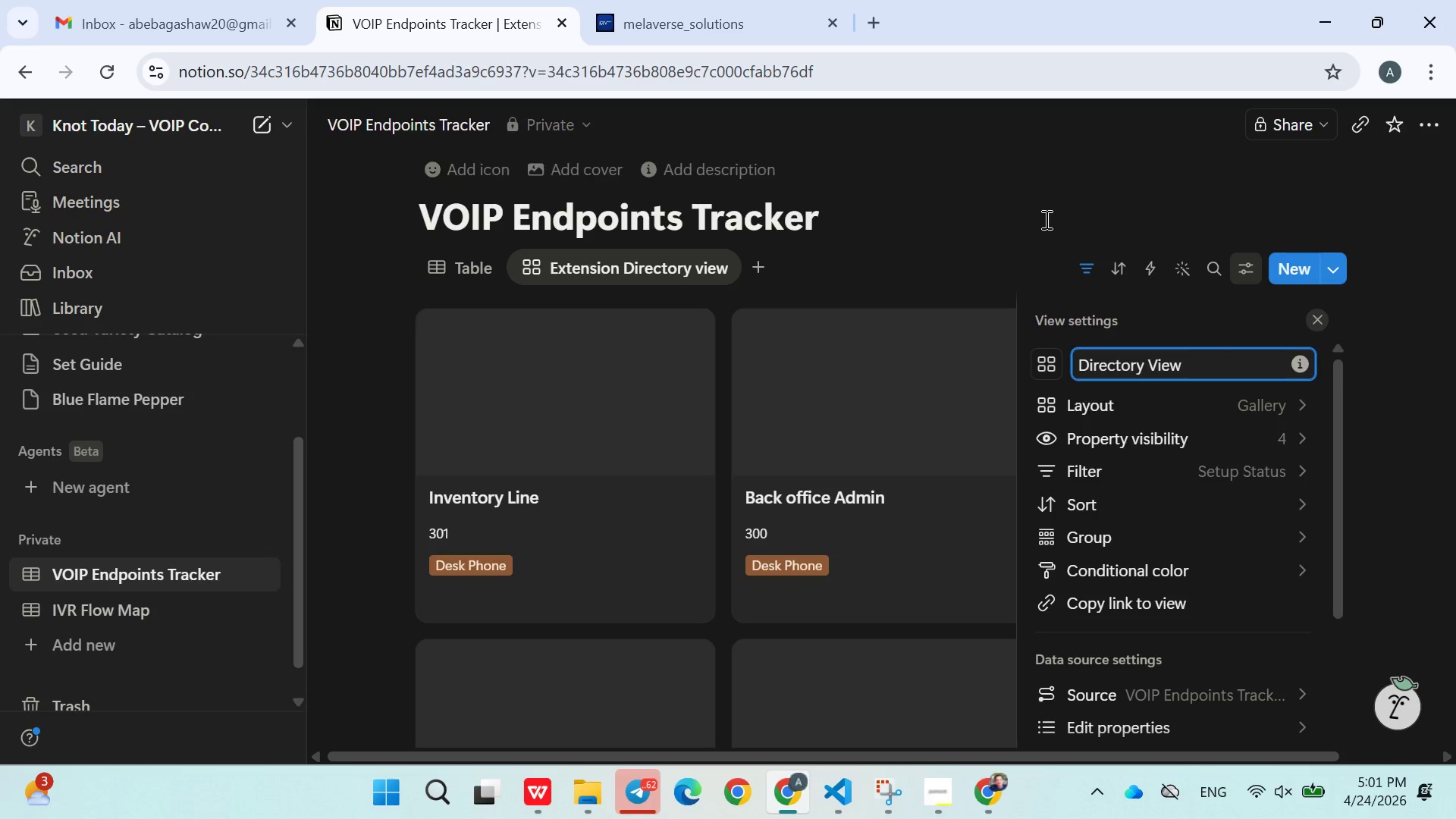 
left_click([1045, 219])
 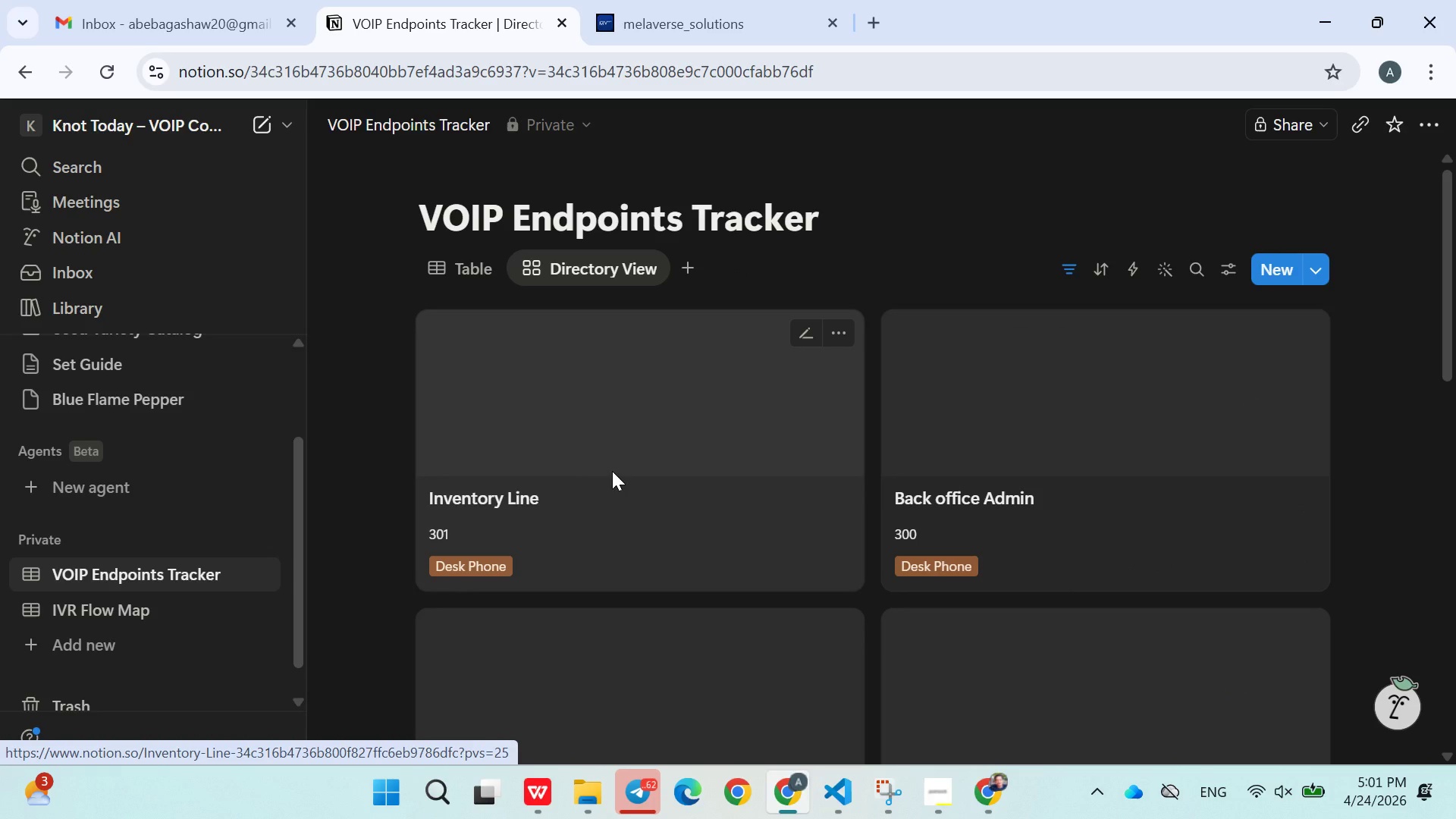 
wait(11.17)
 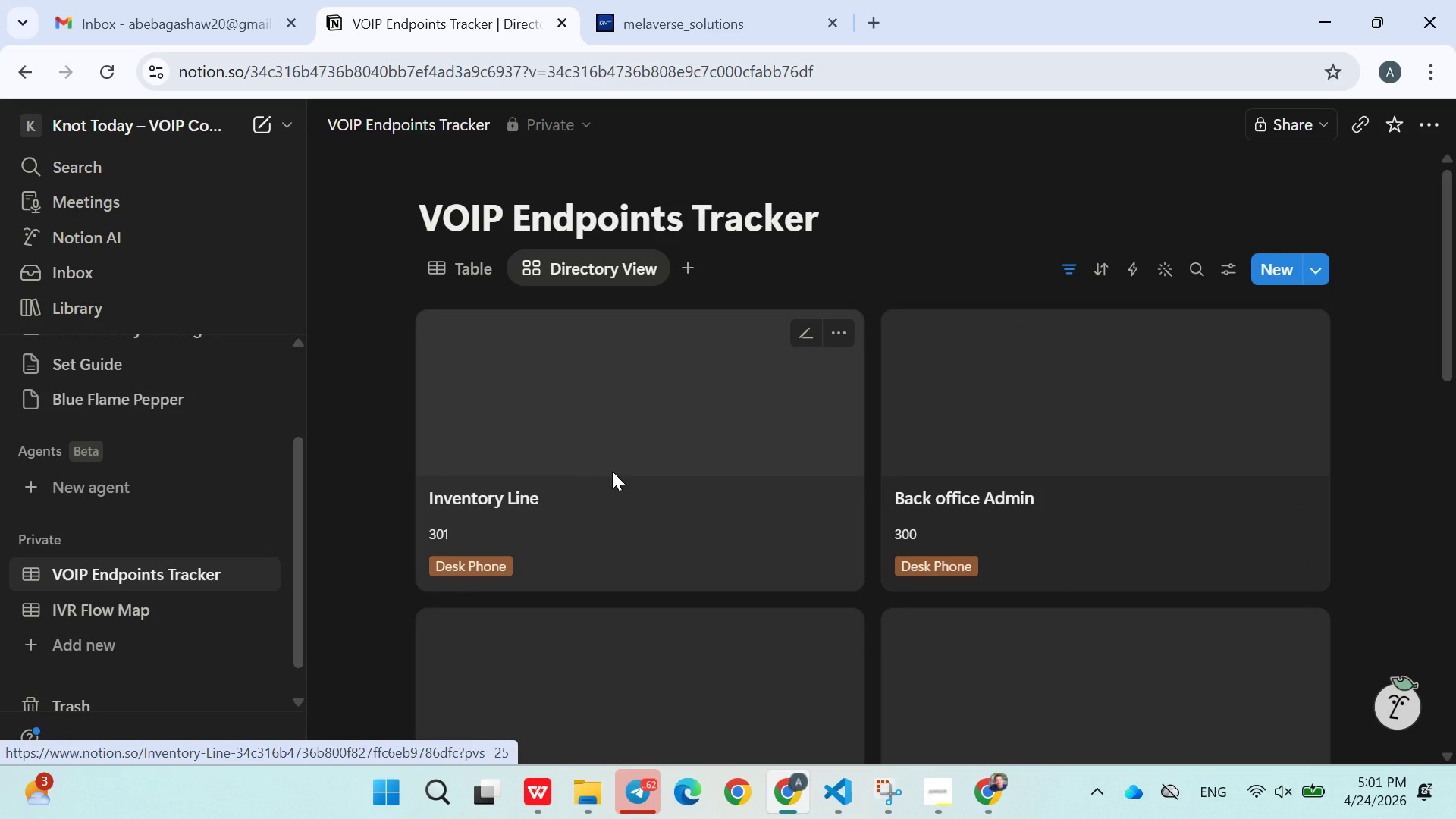 
left_click([677, 268])
 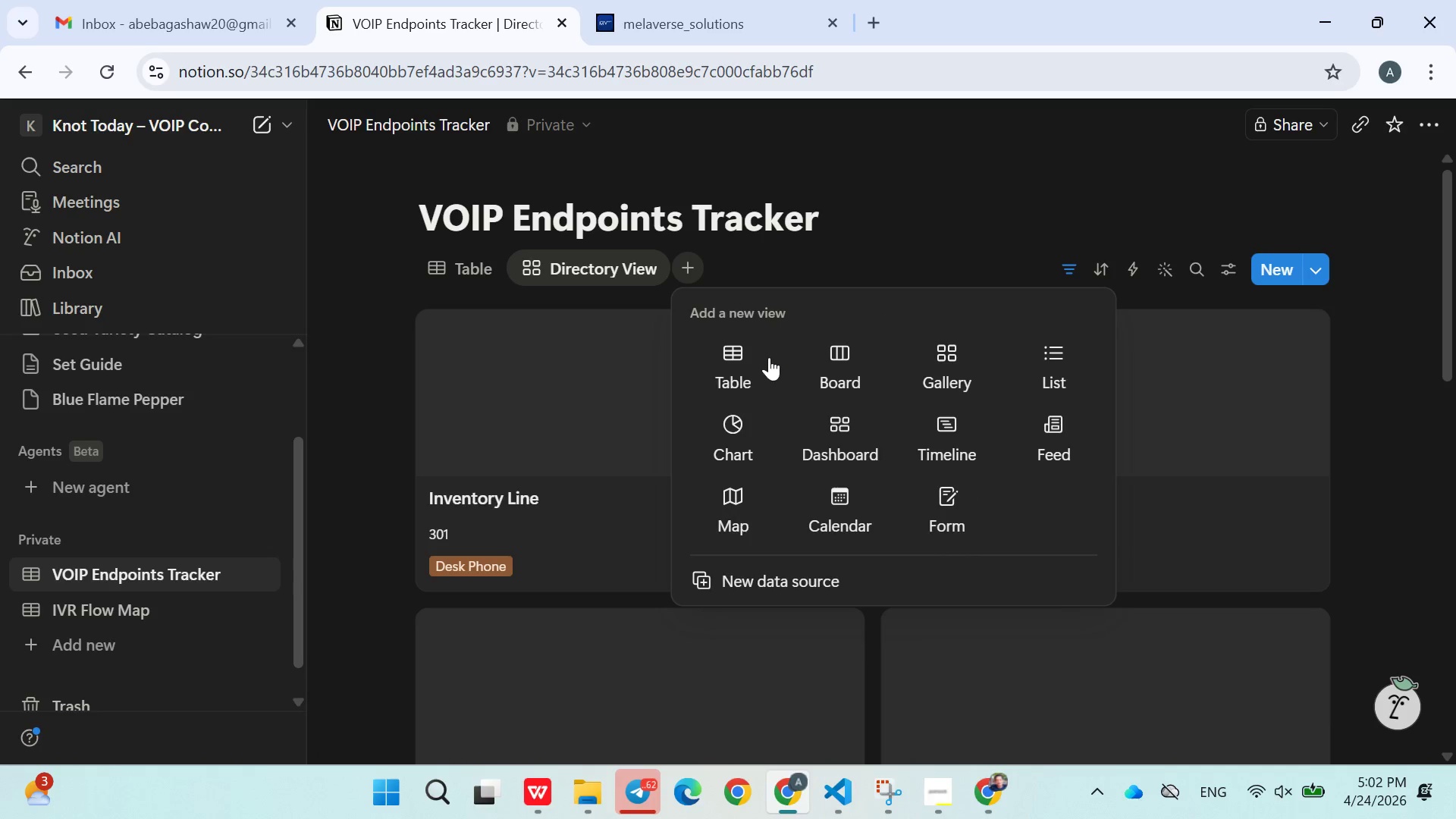 
left_click([834, 354])
 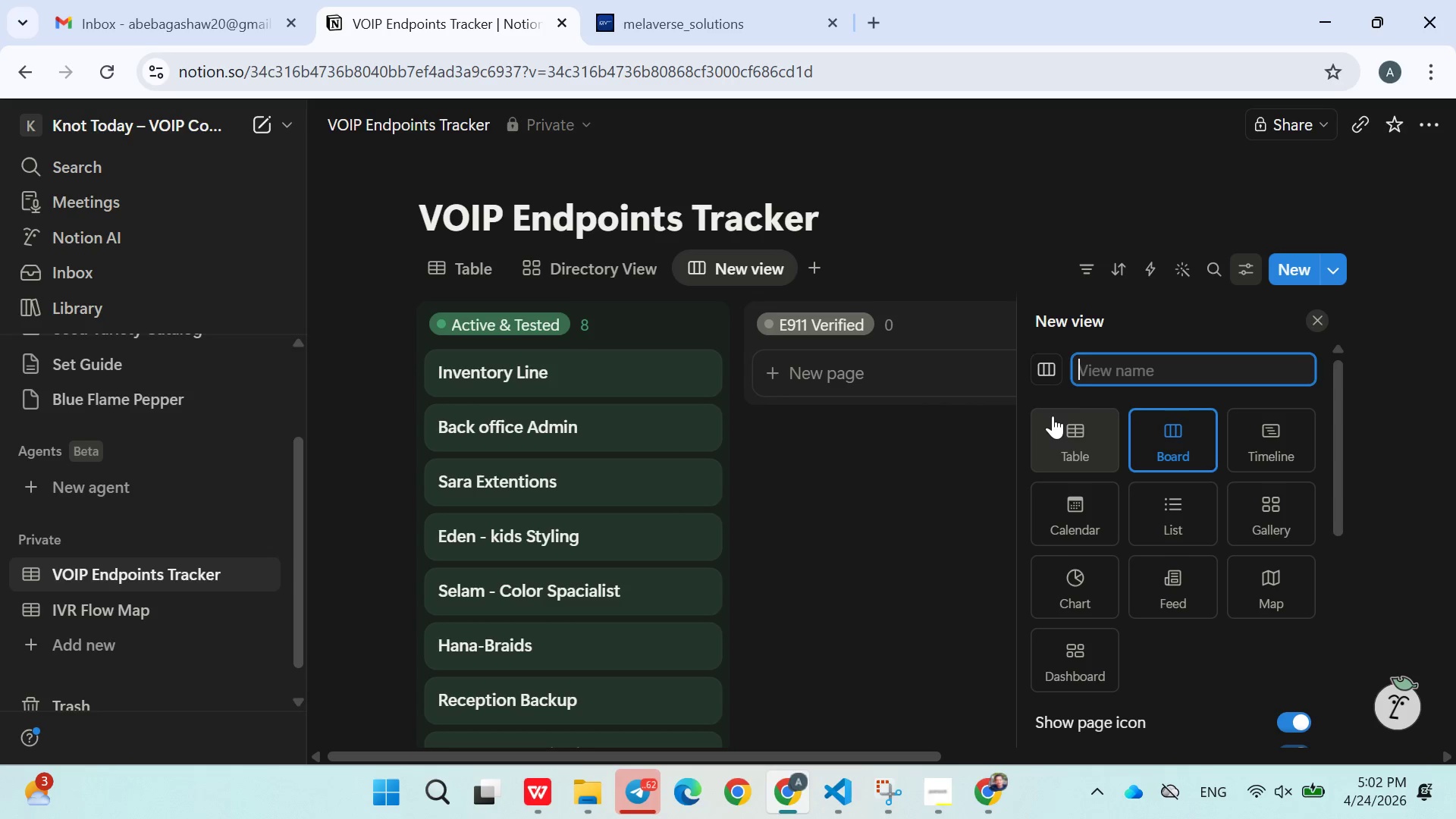 
wait(8.05)
 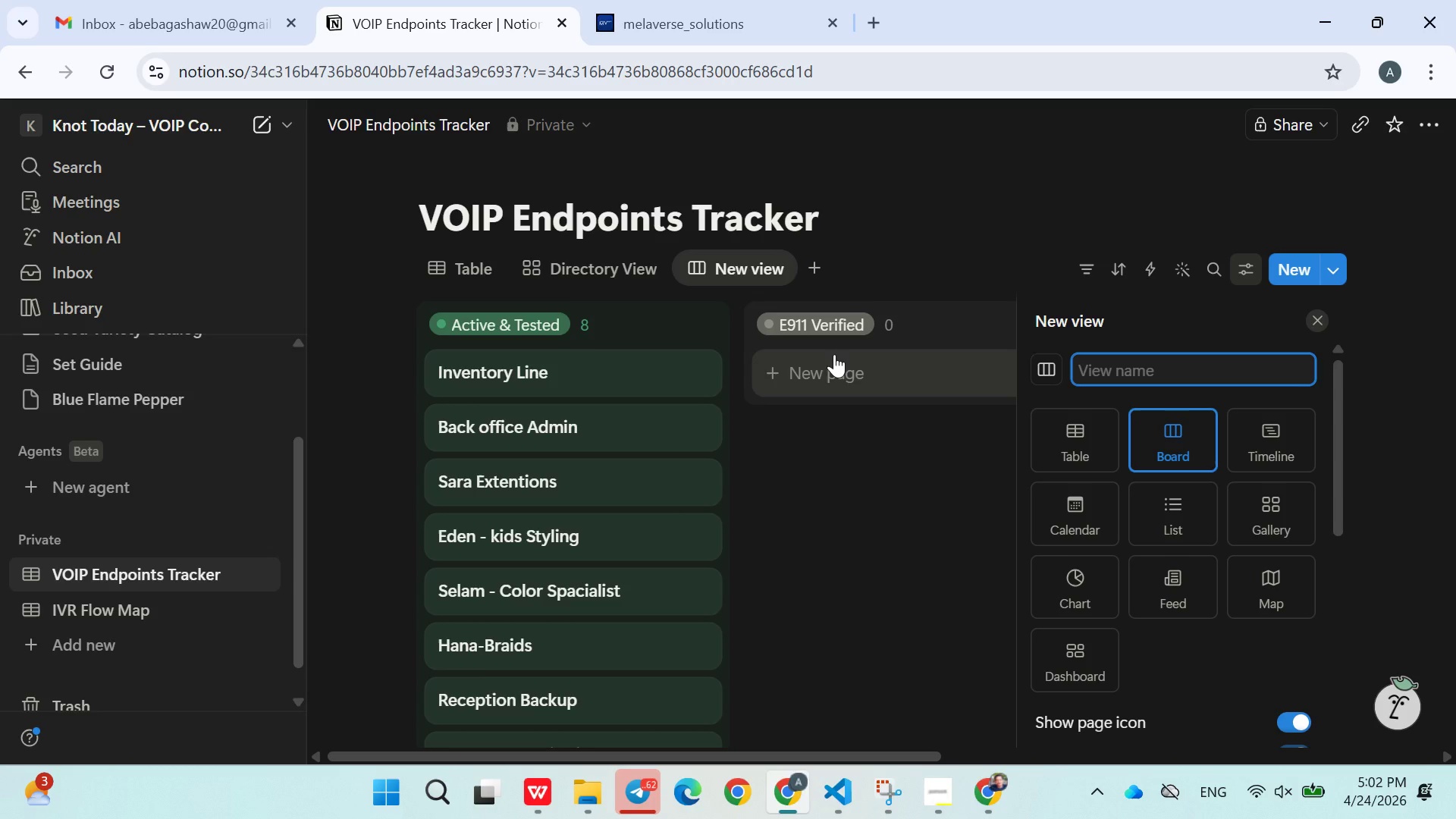 
type(Kanban Board)
 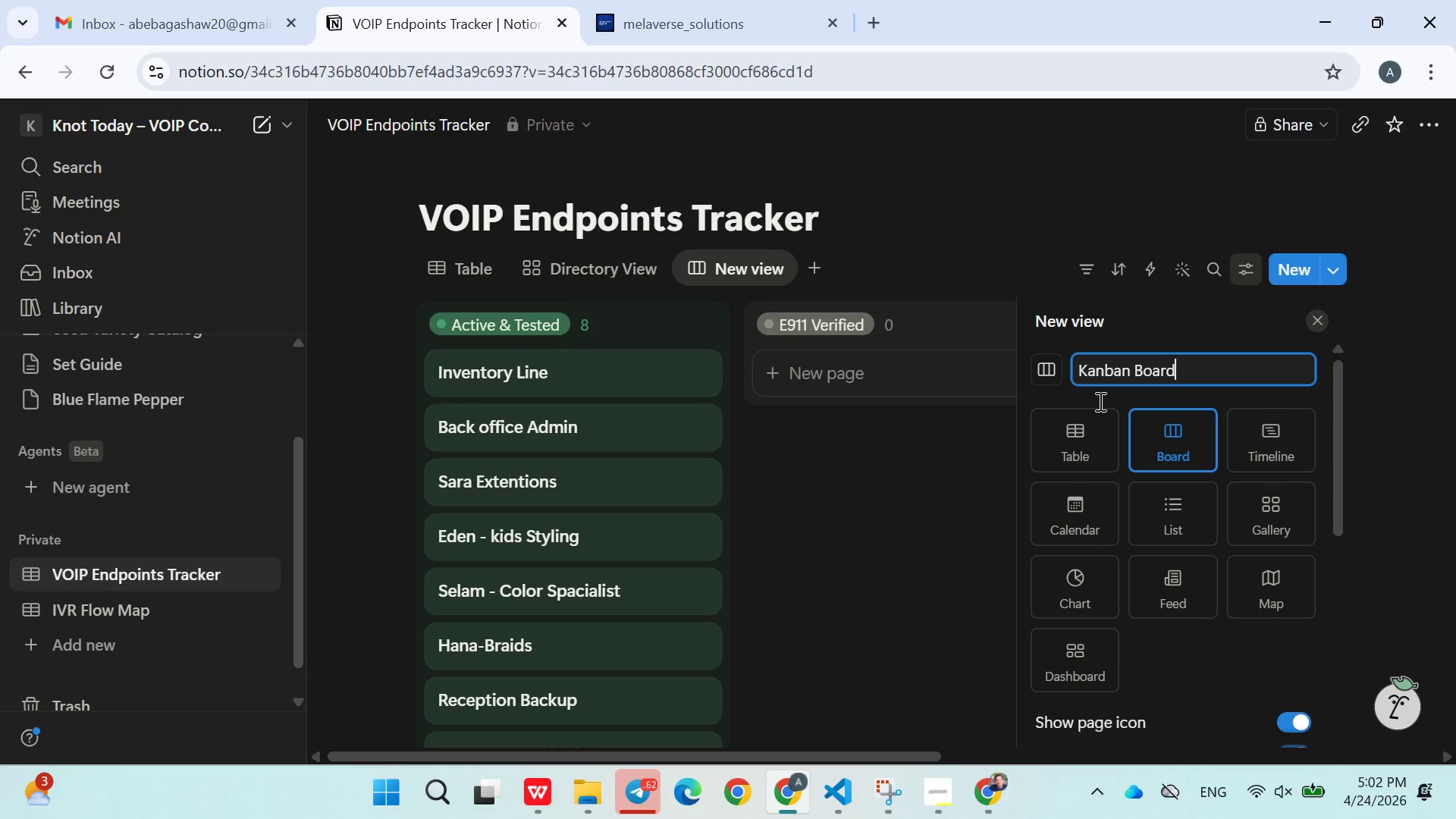 
key(Enter)
 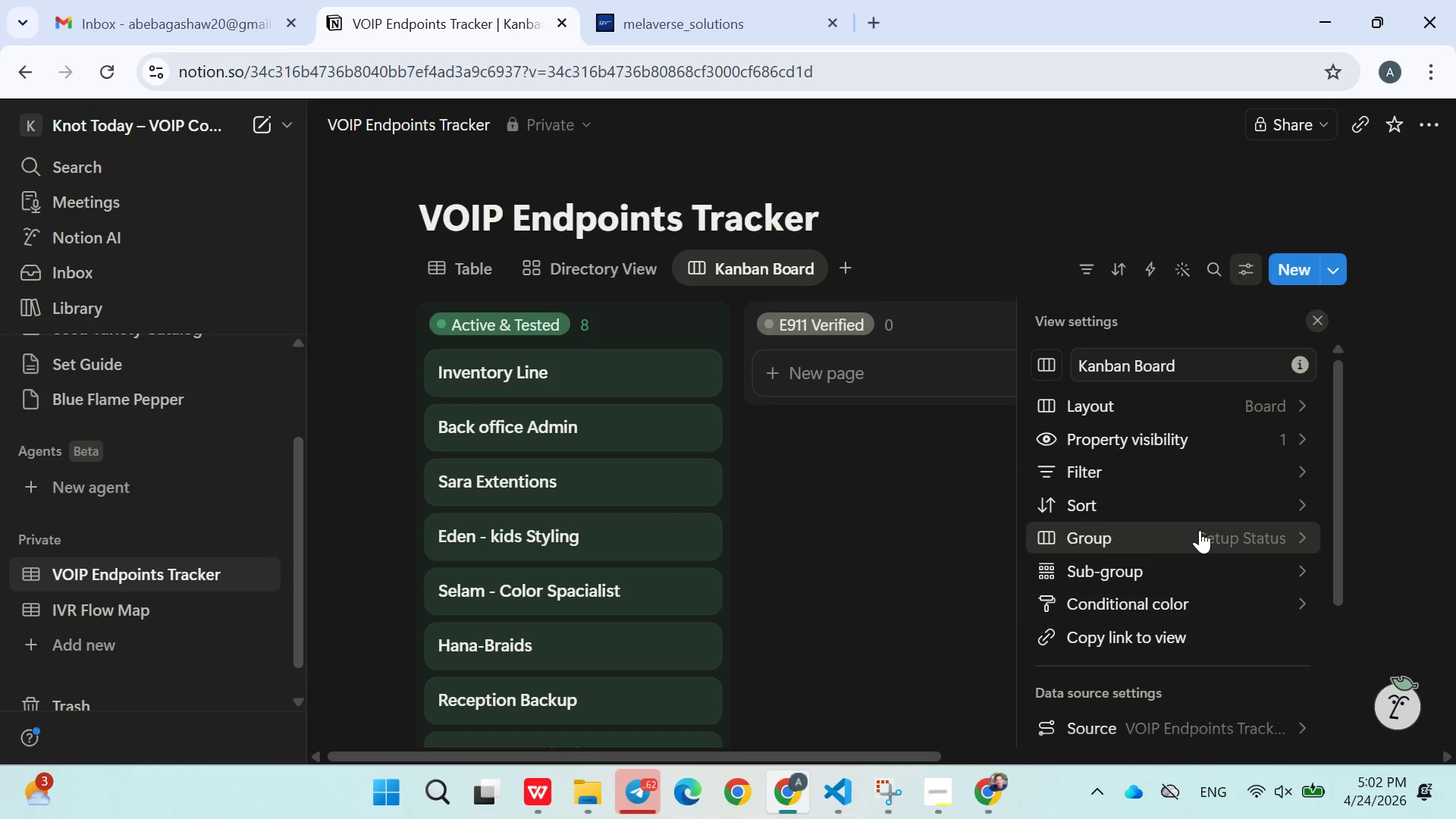 
left_click([959, 529])
 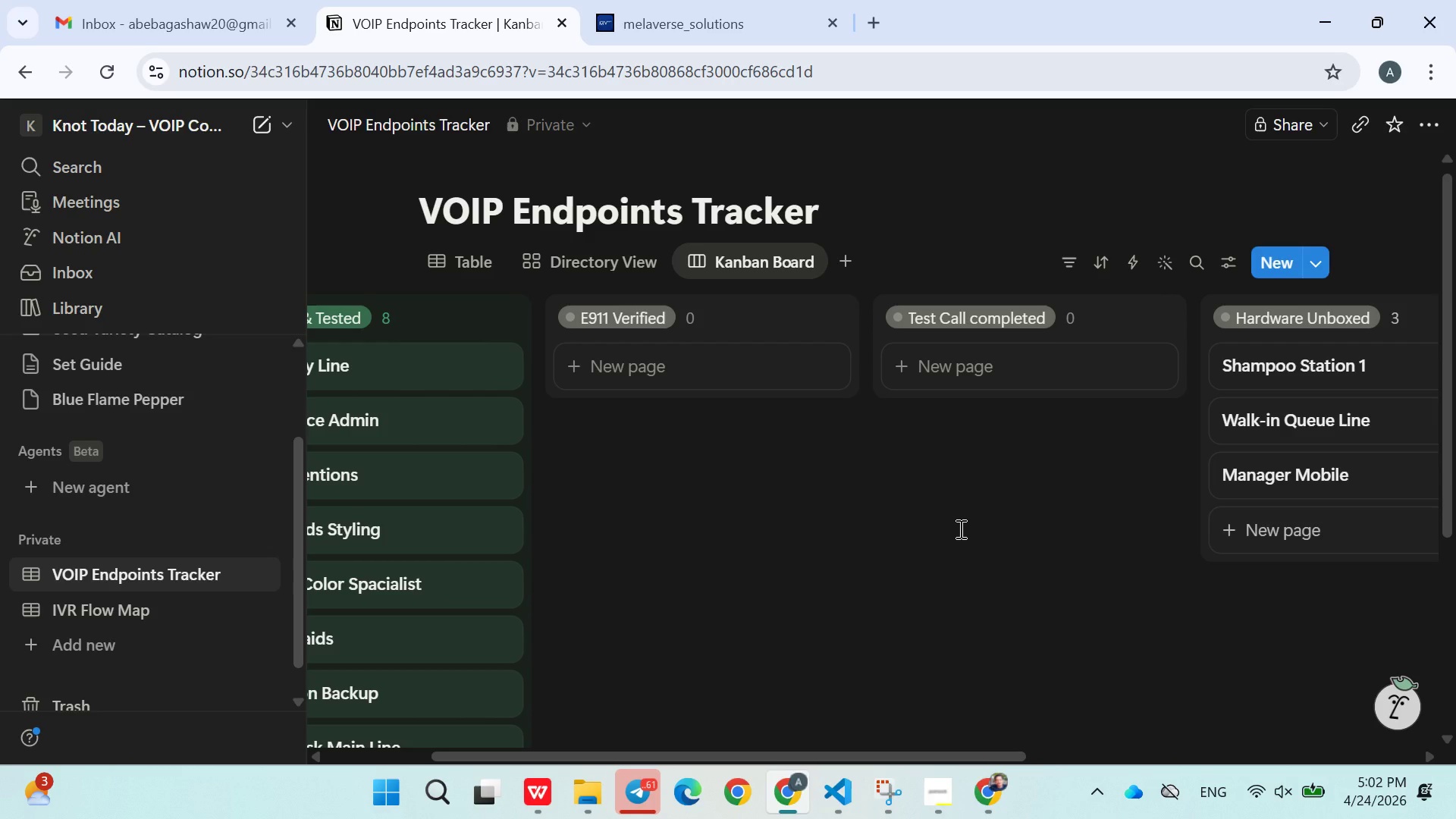 
wait(13.45)
 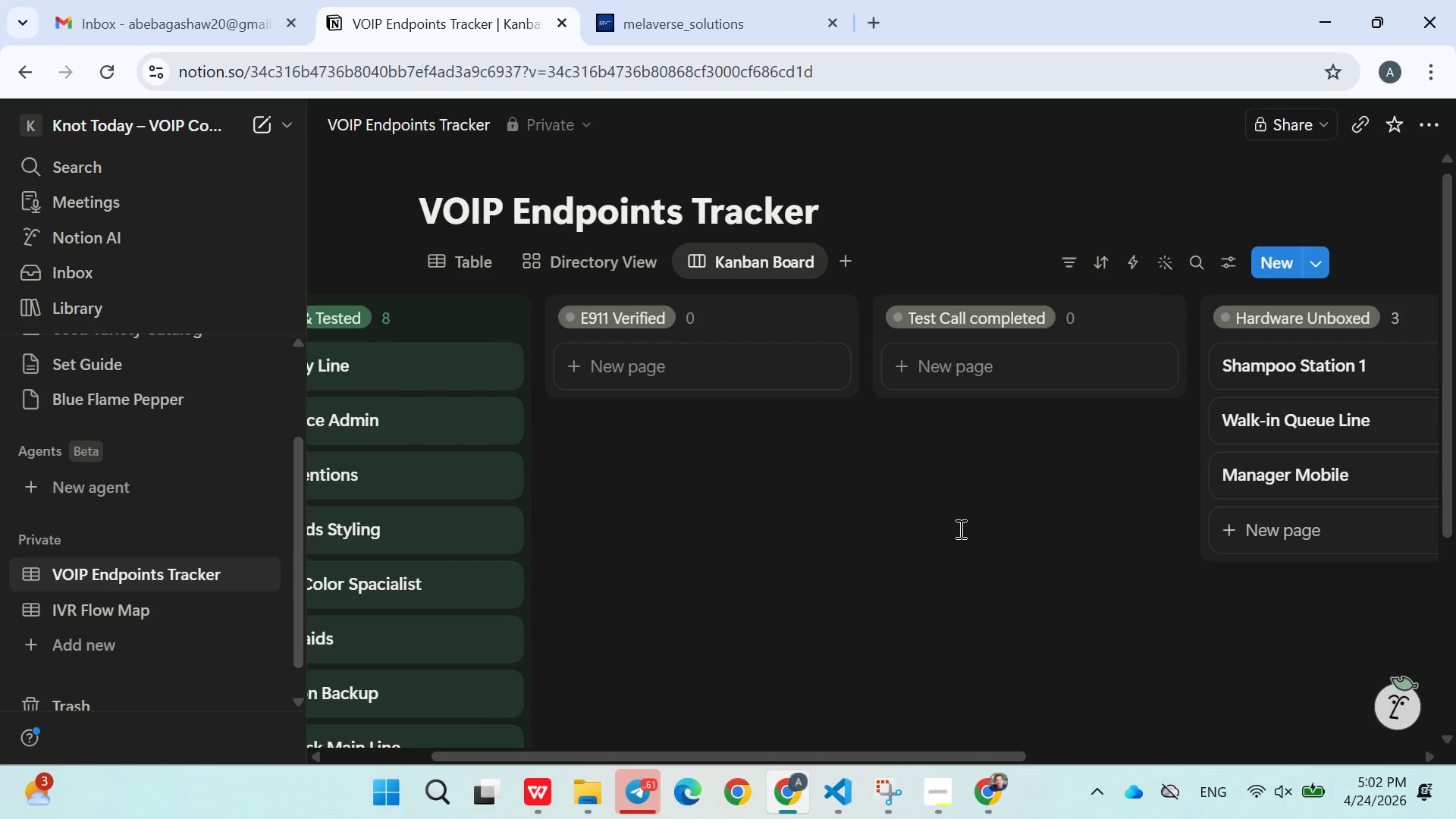 
left_click([623, 258])
 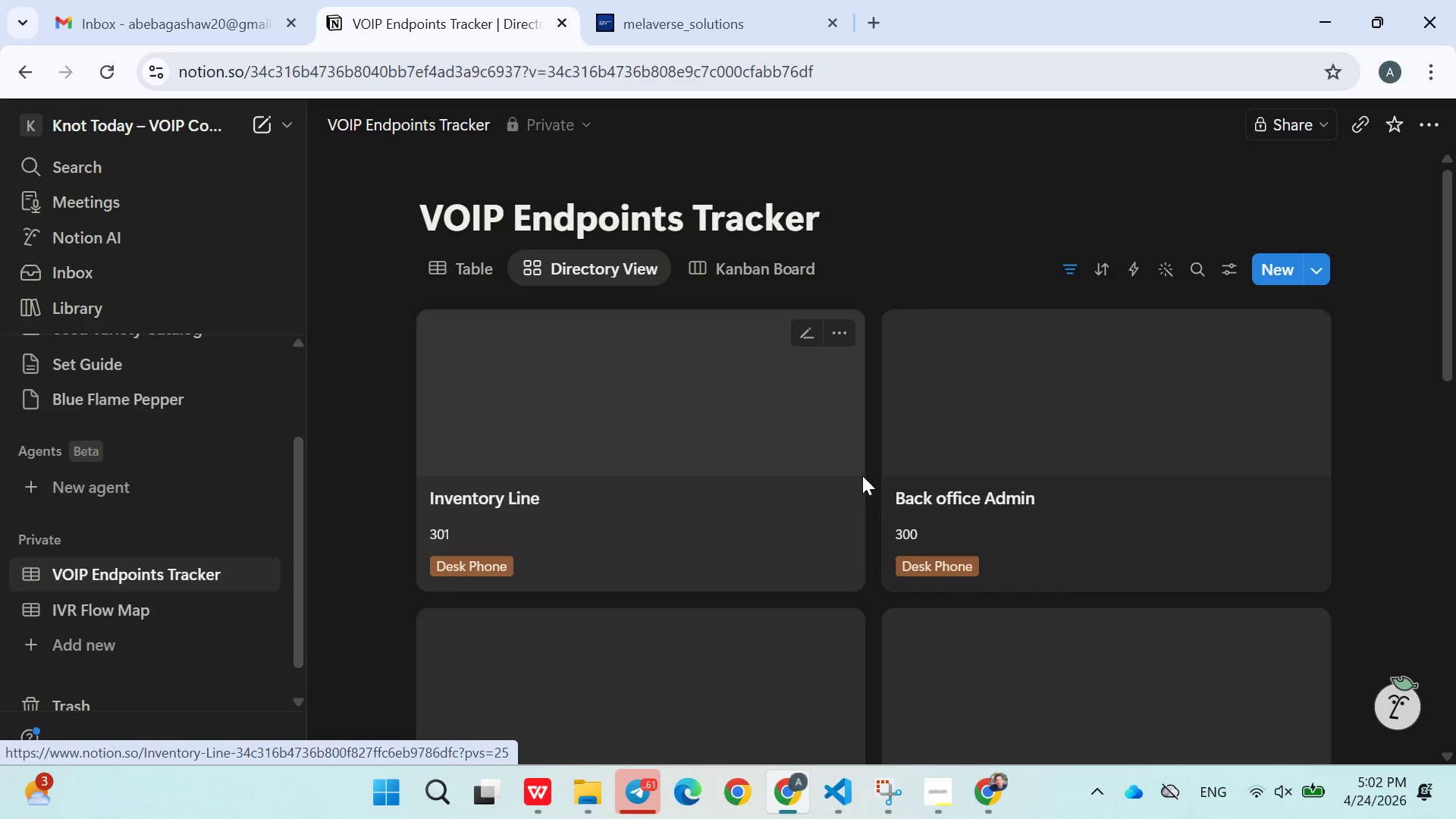 
mouse_move([810, 520])
 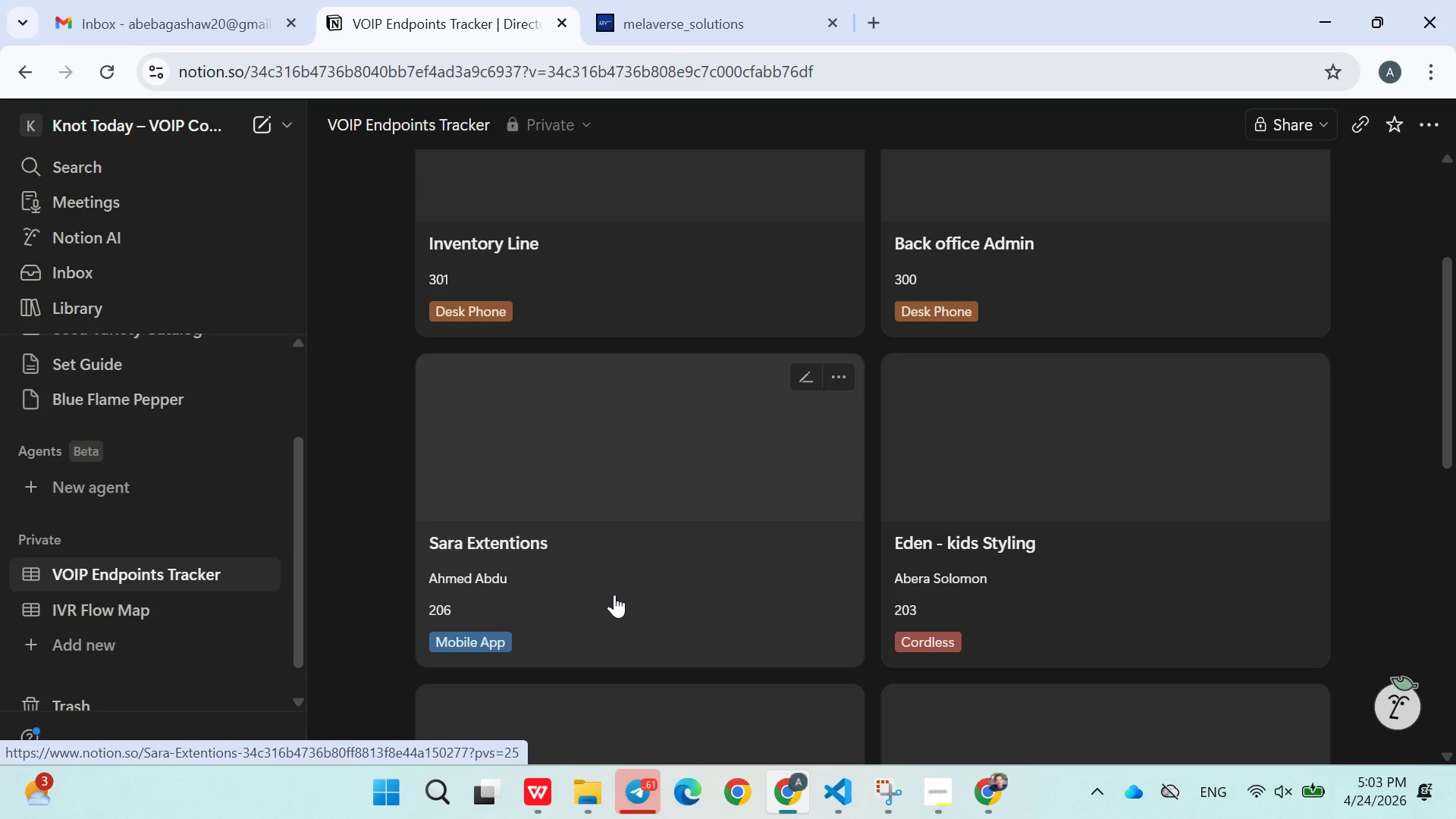 
wait(36.08)
 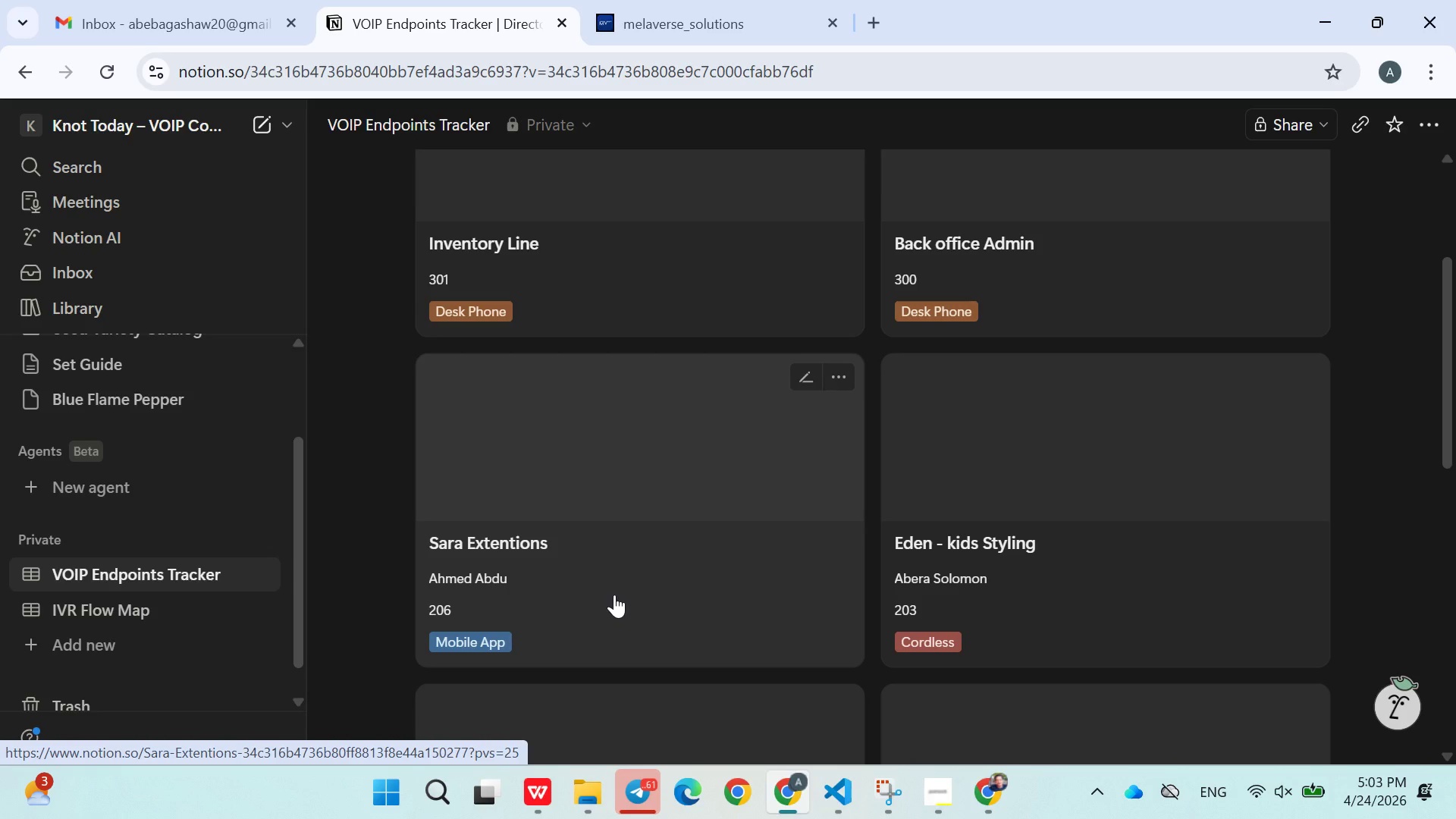 
left_click([479, 266])
 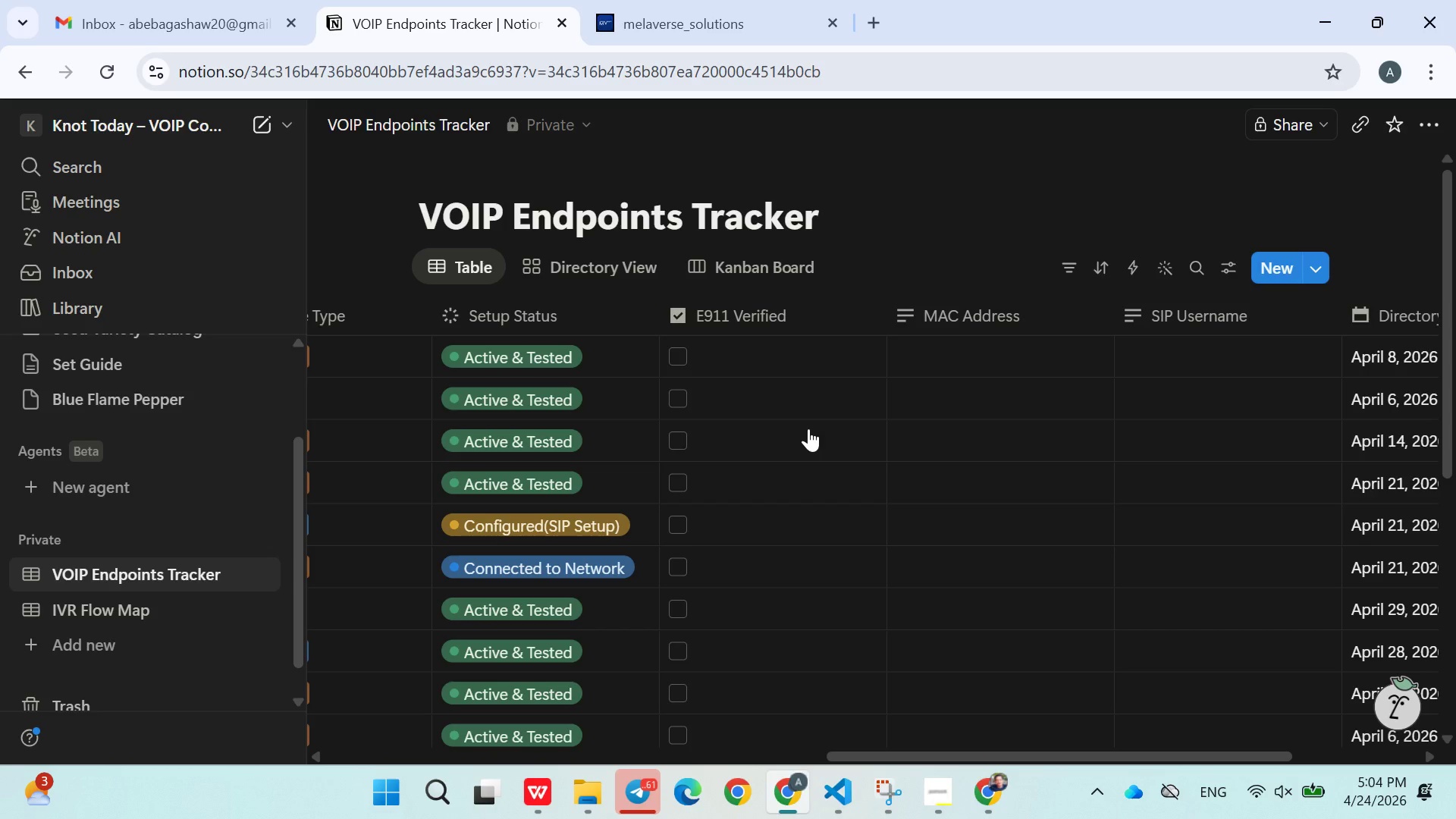 
wait(45.0)
 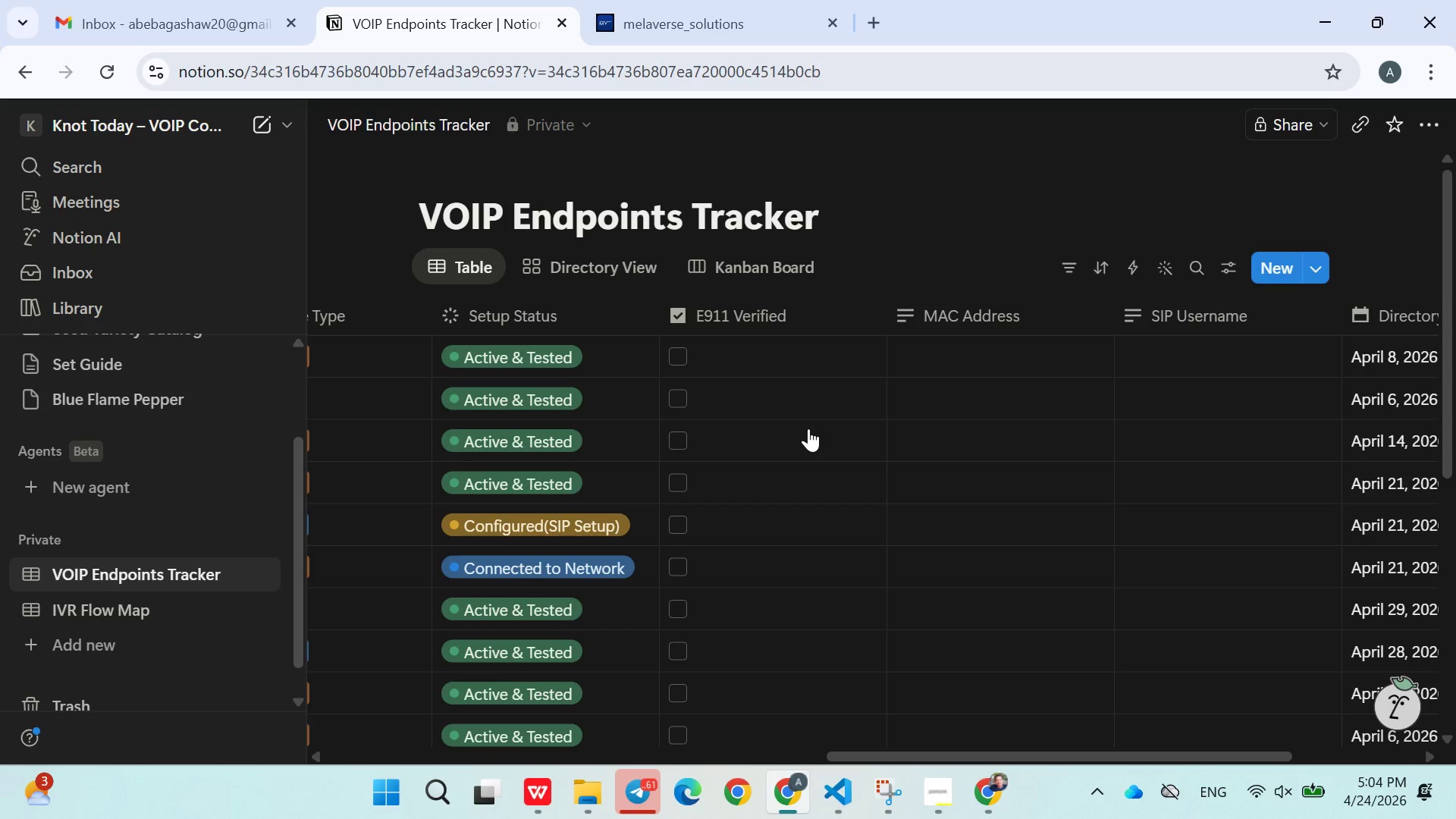 
left_click([950, 246])
 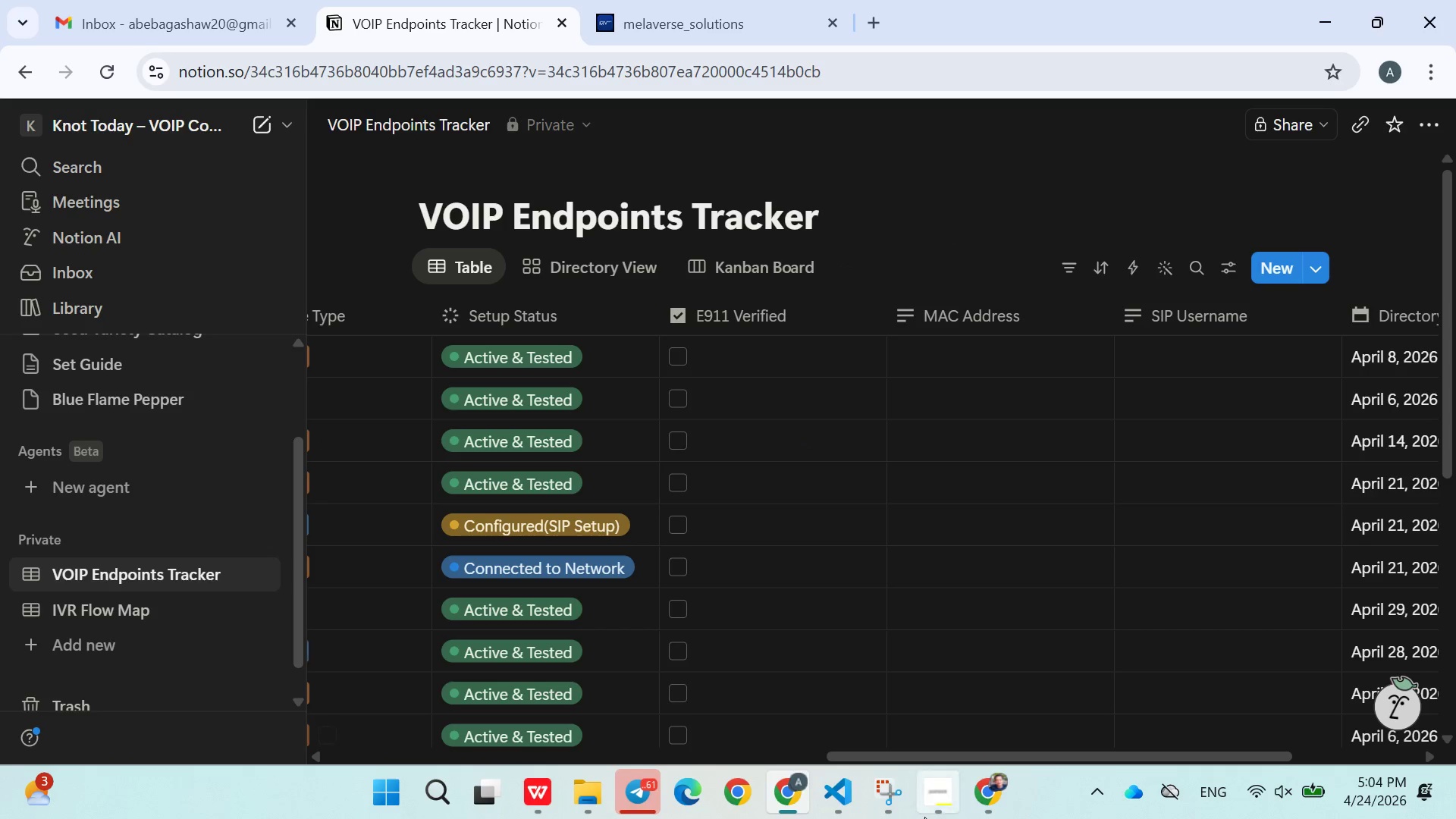 
left_click([929, 816])